 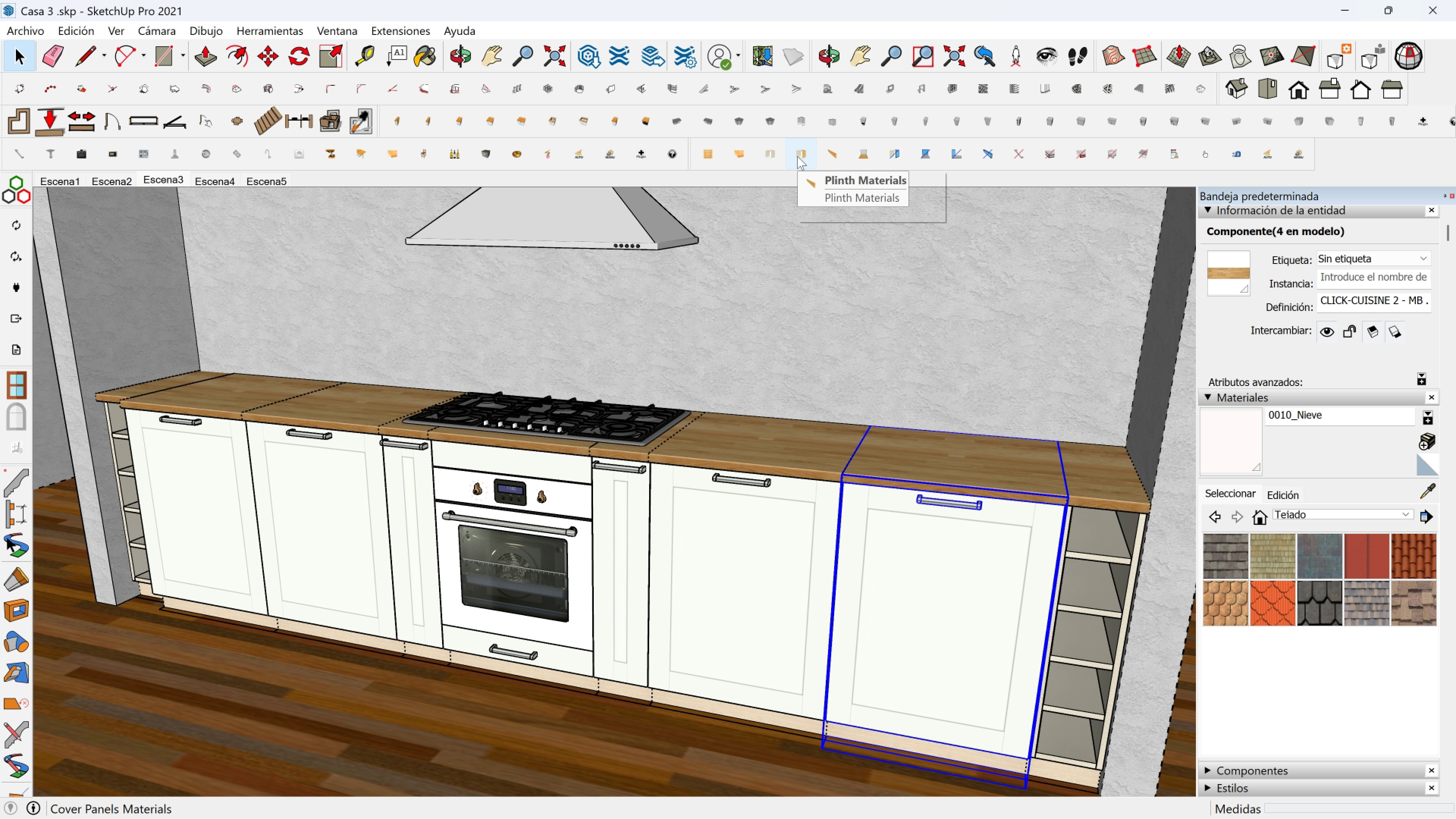 
double_click([834, 154])
 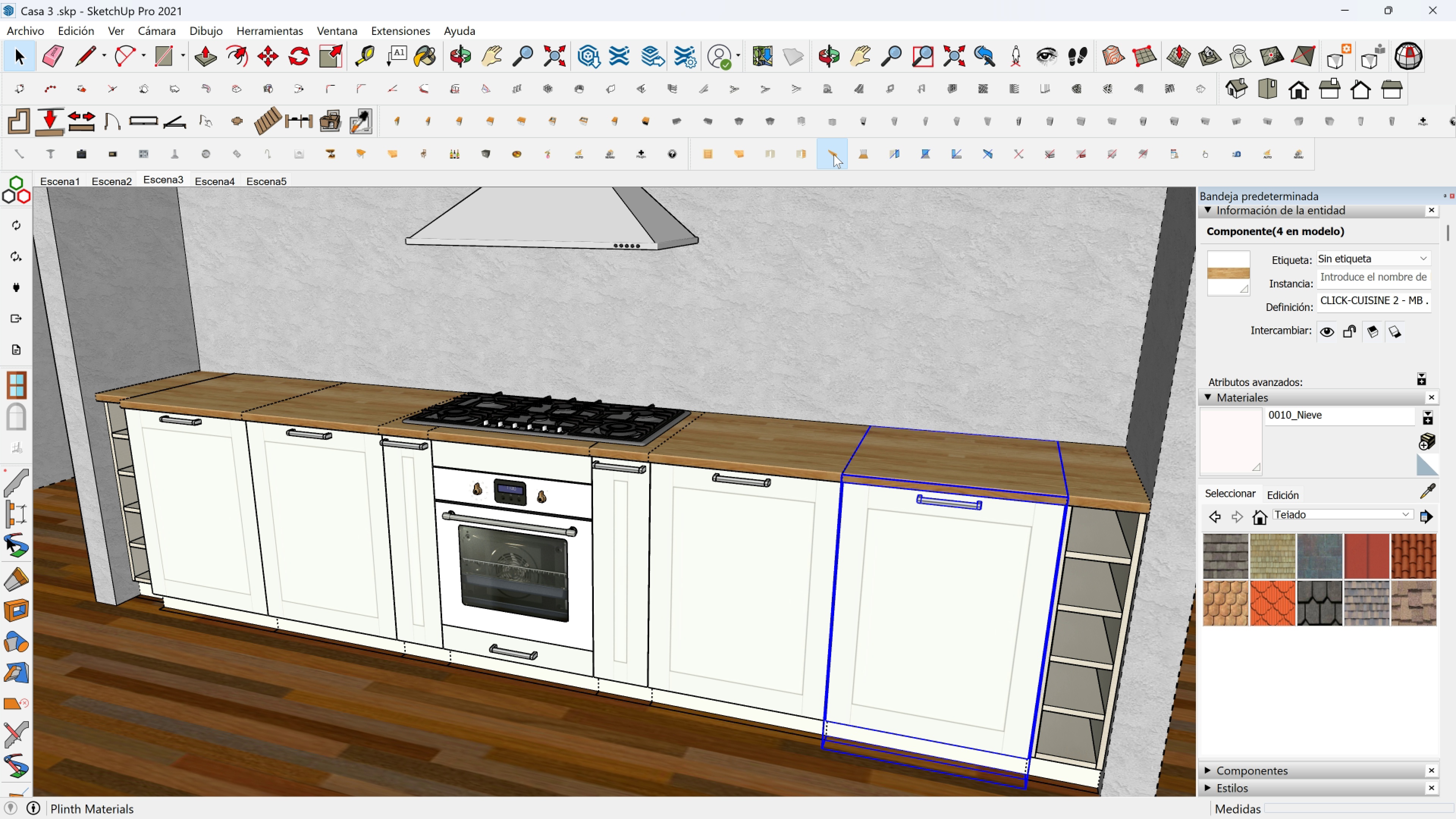 
triple_click([834, 154])
 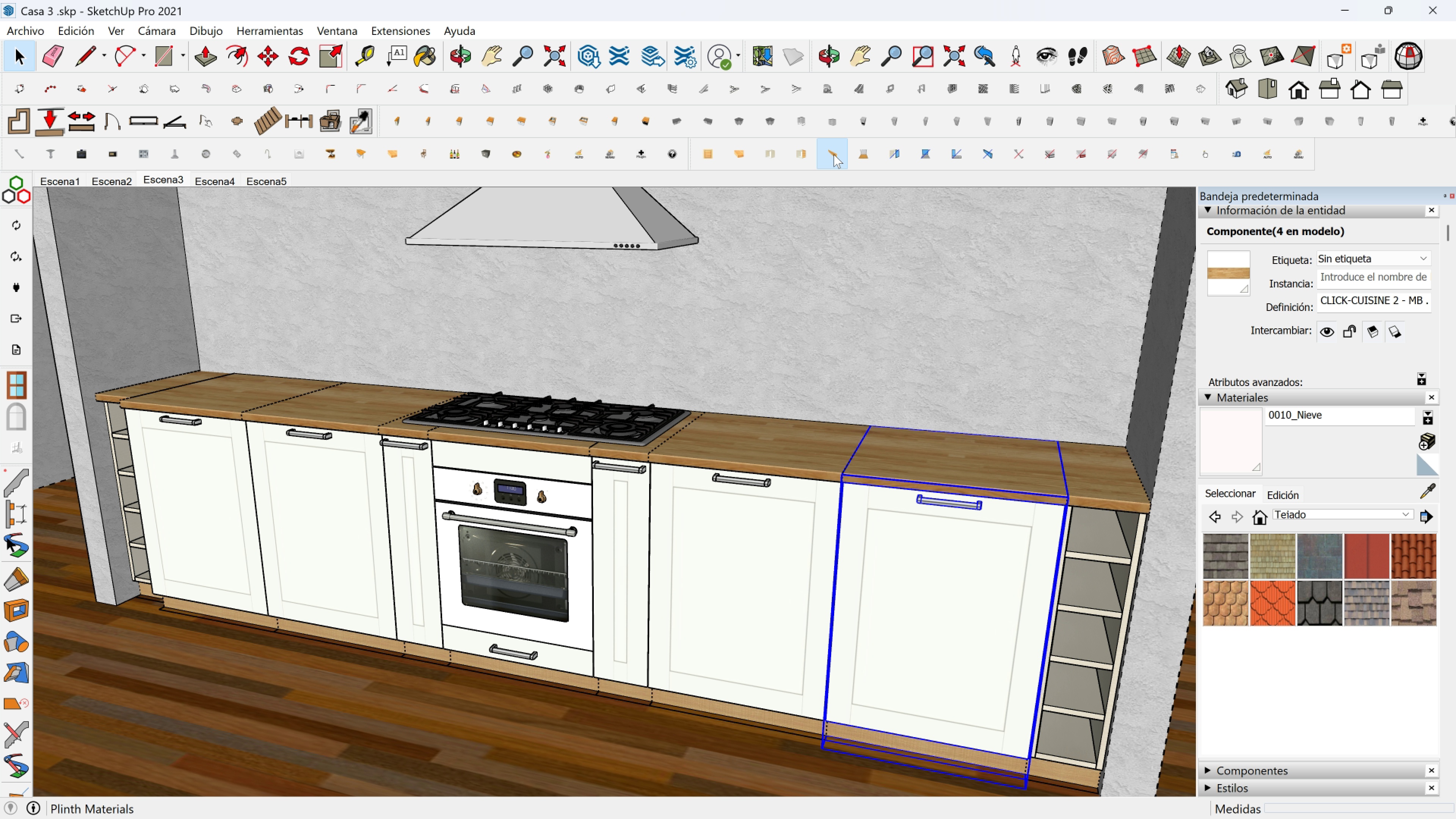 
triple_click([834, 154])
 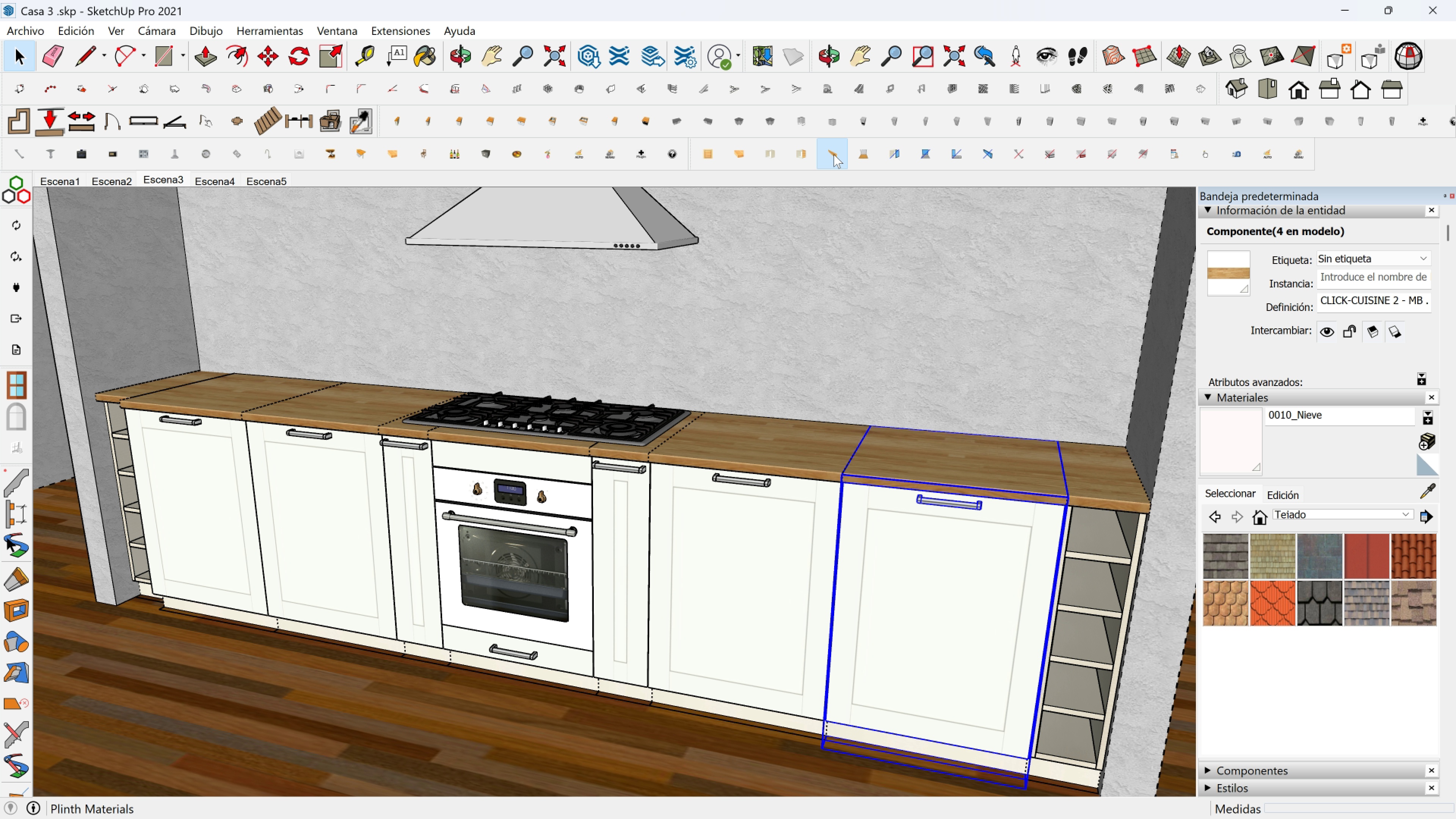 
triple_click([834, 154])
 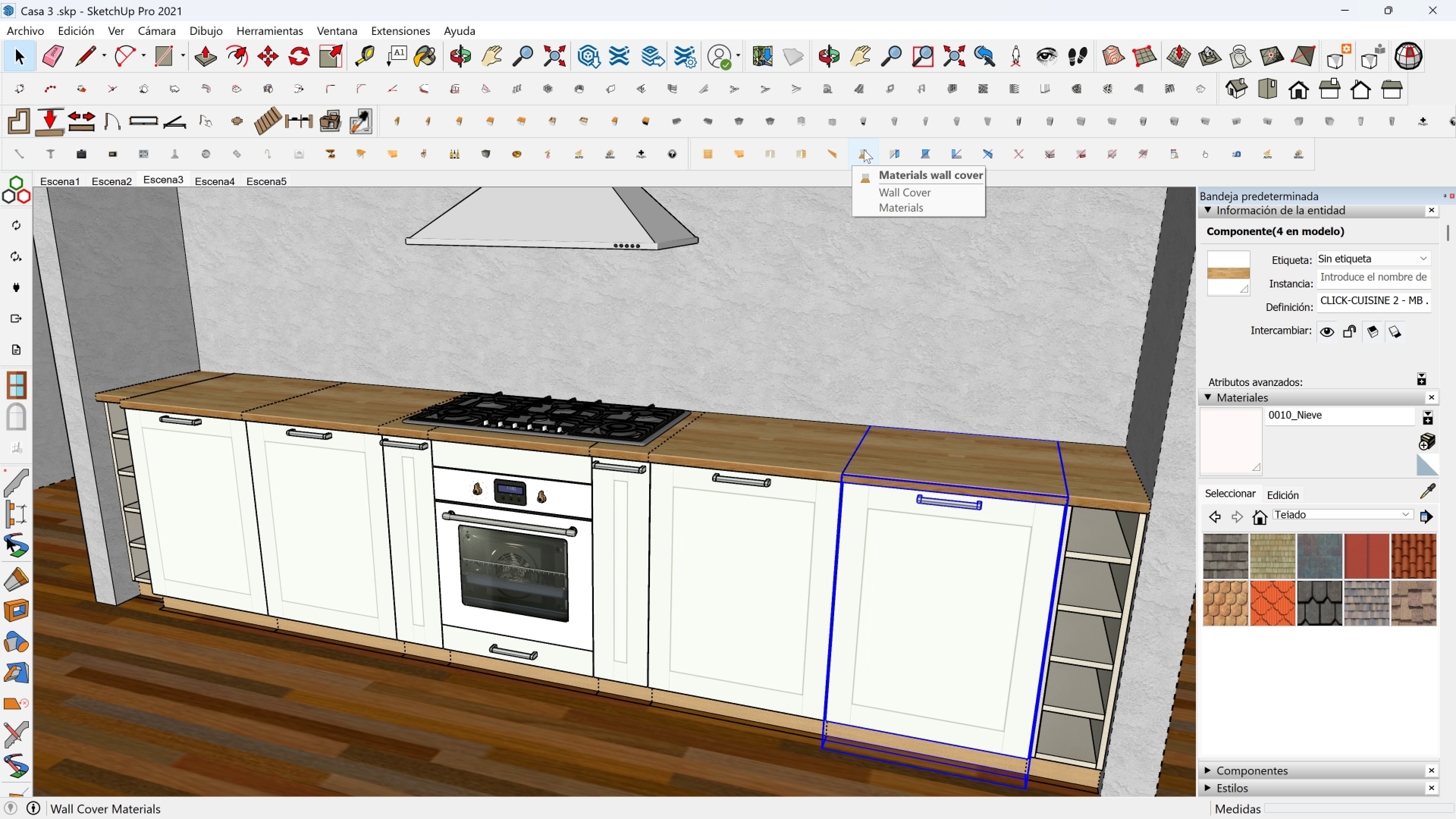 
left_click([866, 149])
 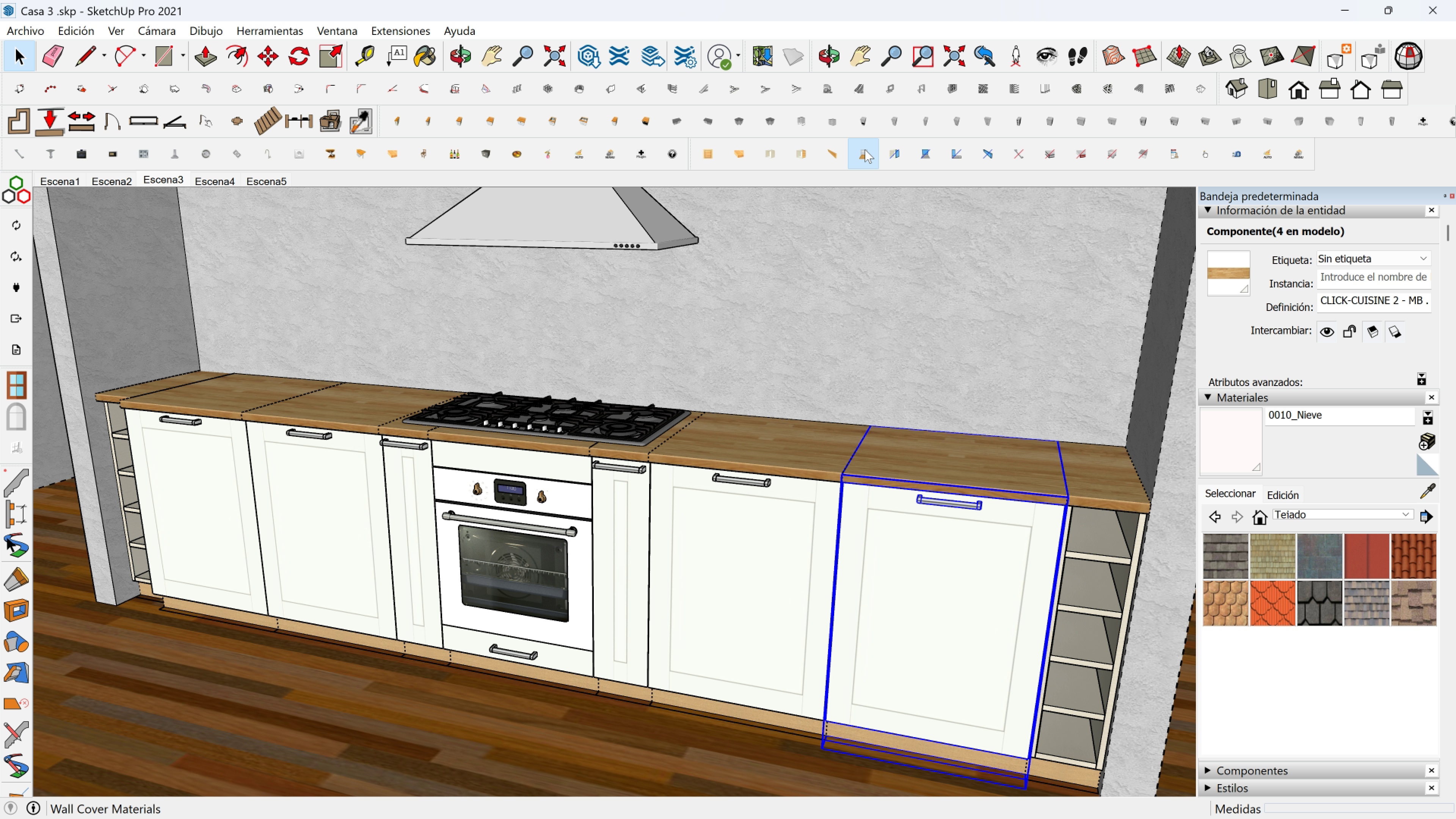 
double_click([865, 149])
 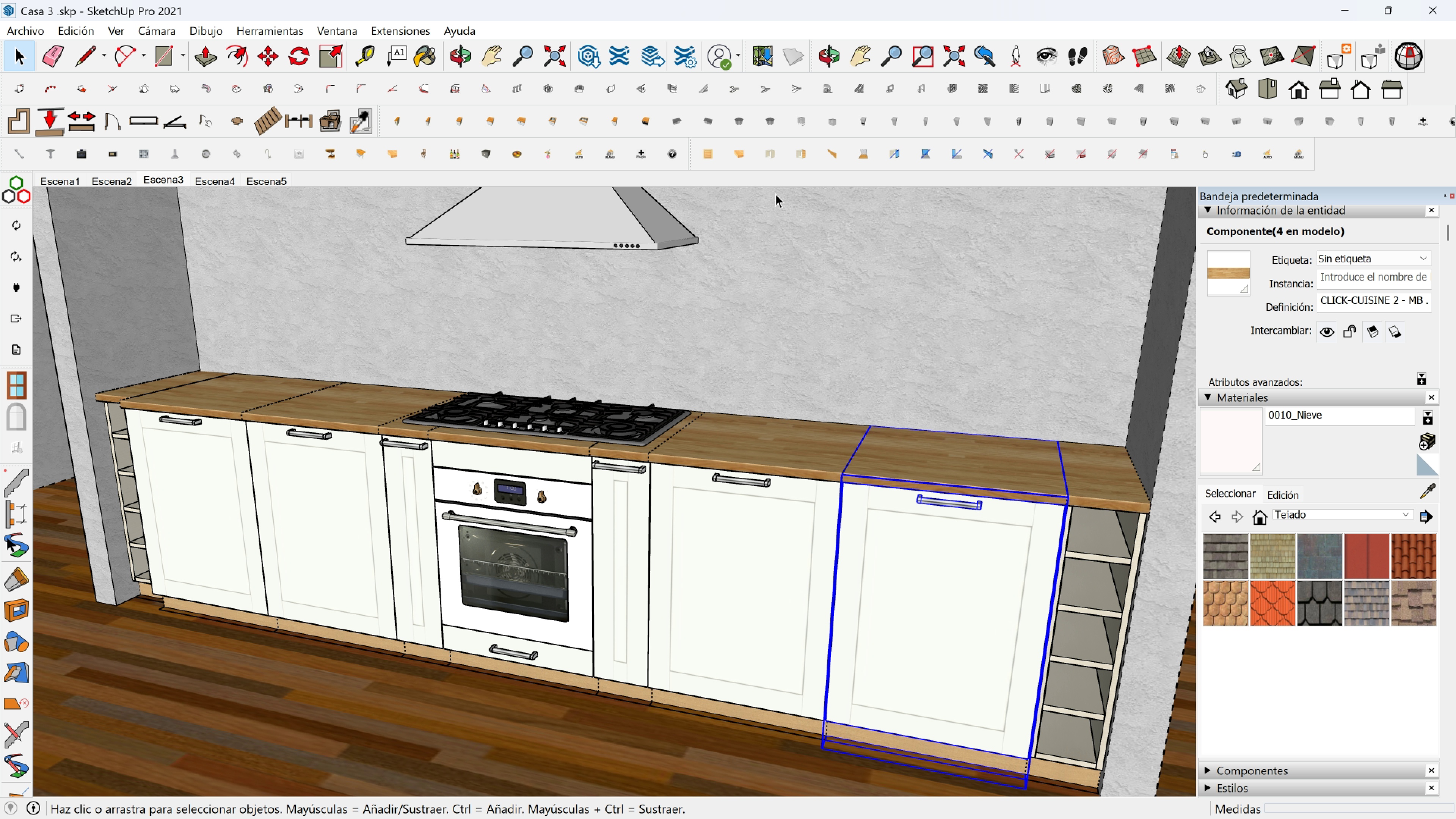 
key(Escape)
 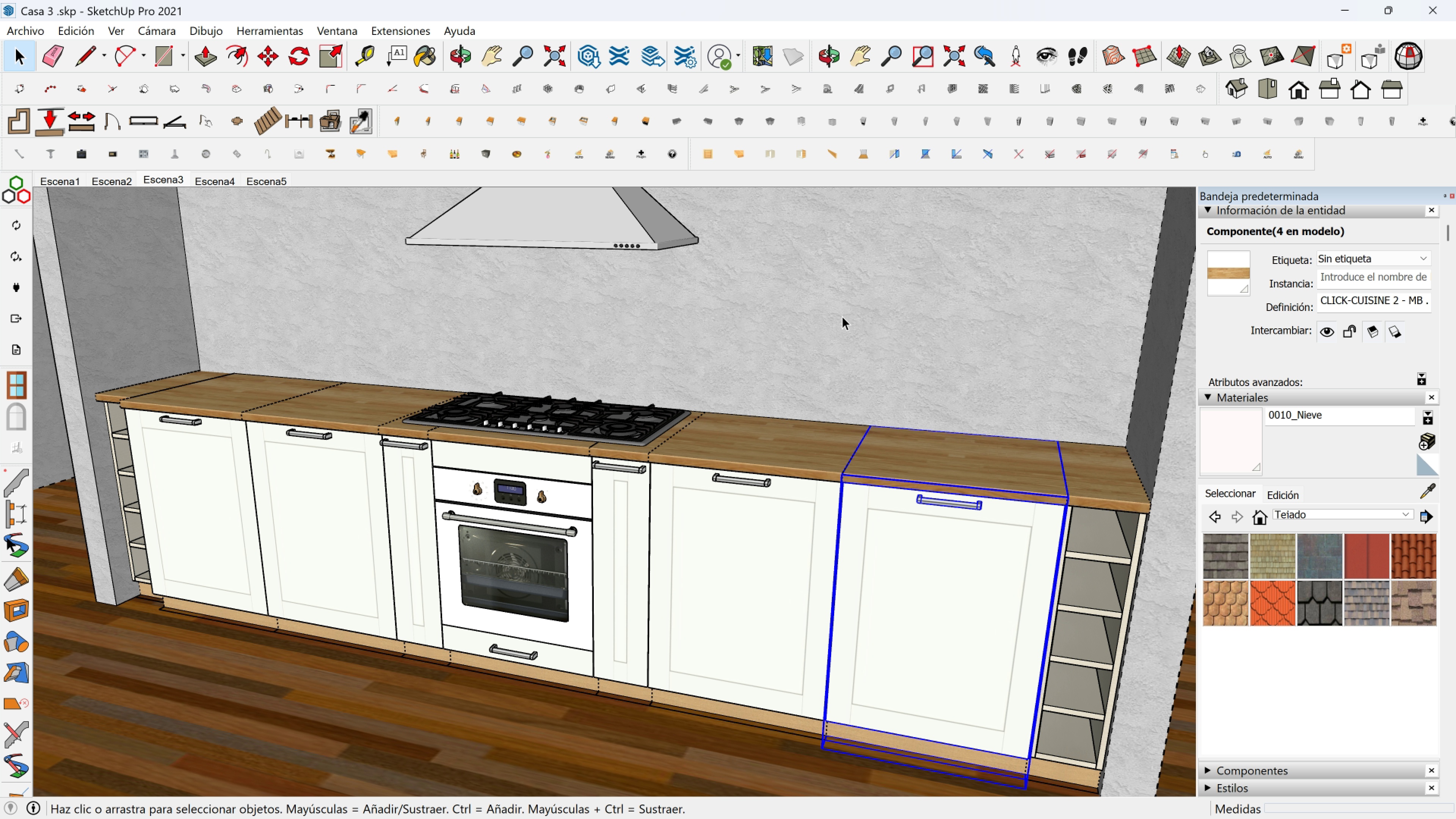 
key(Escape)
 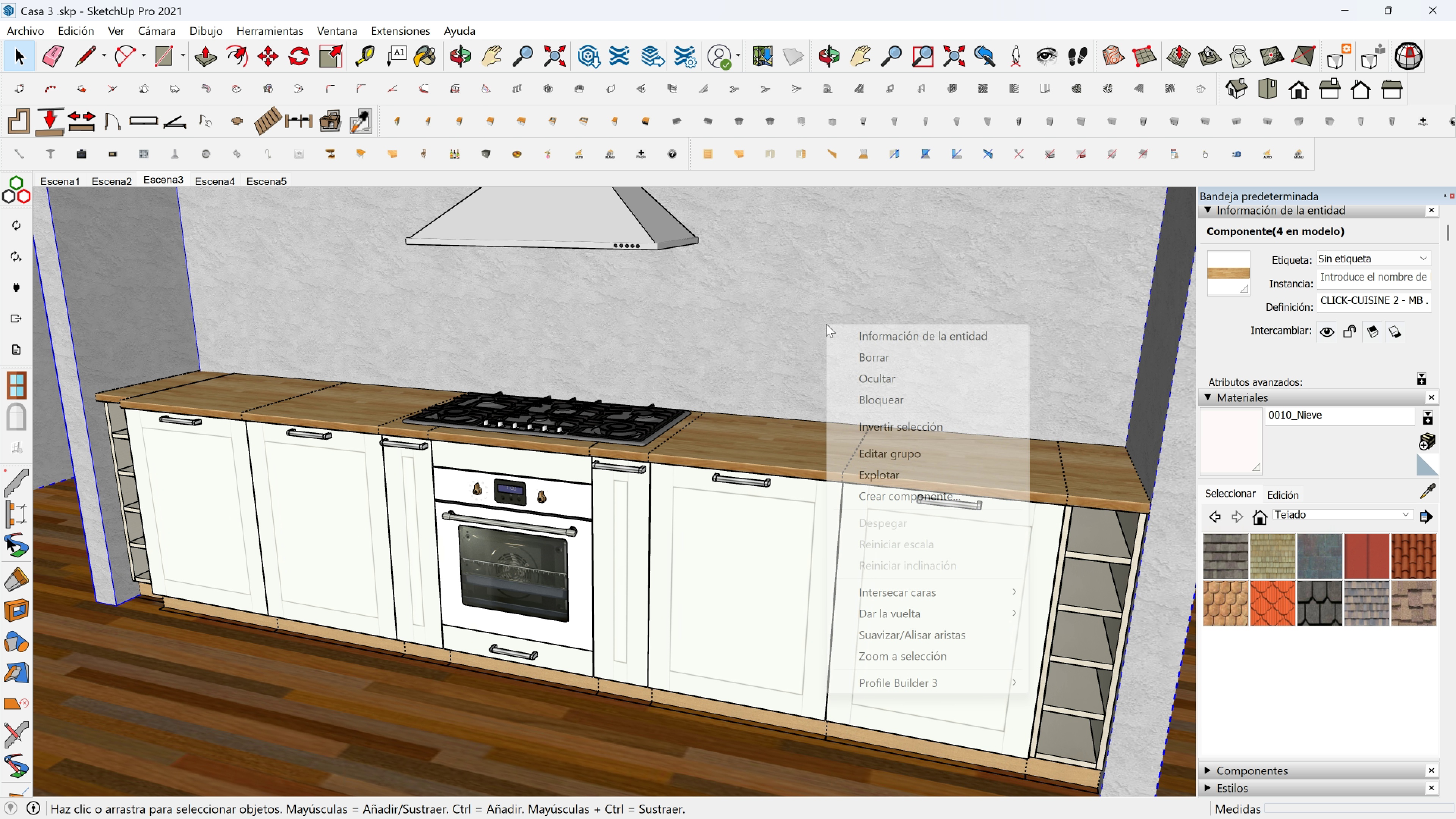 
right_click([826, 324])
 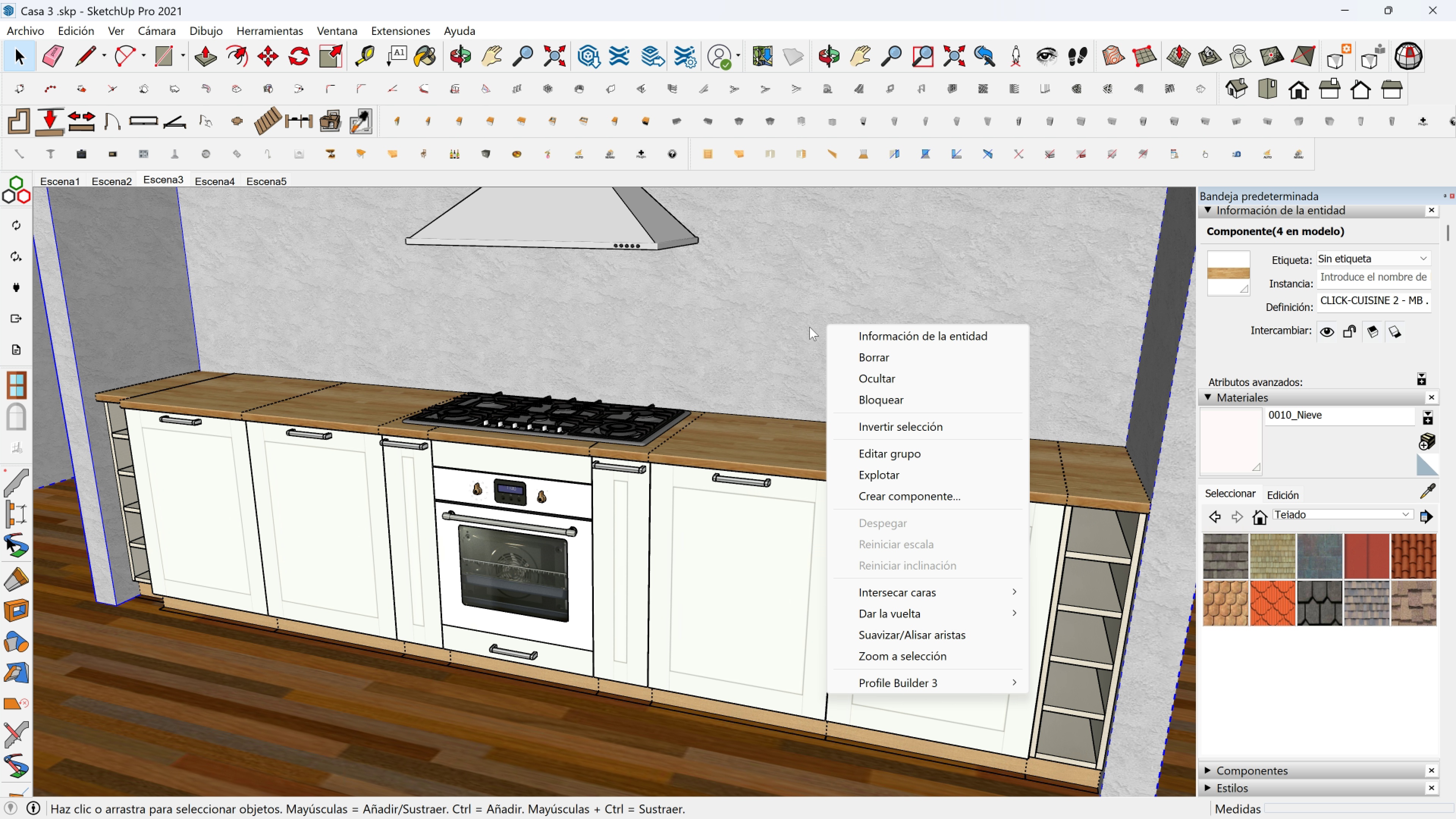 
key(Escape)
 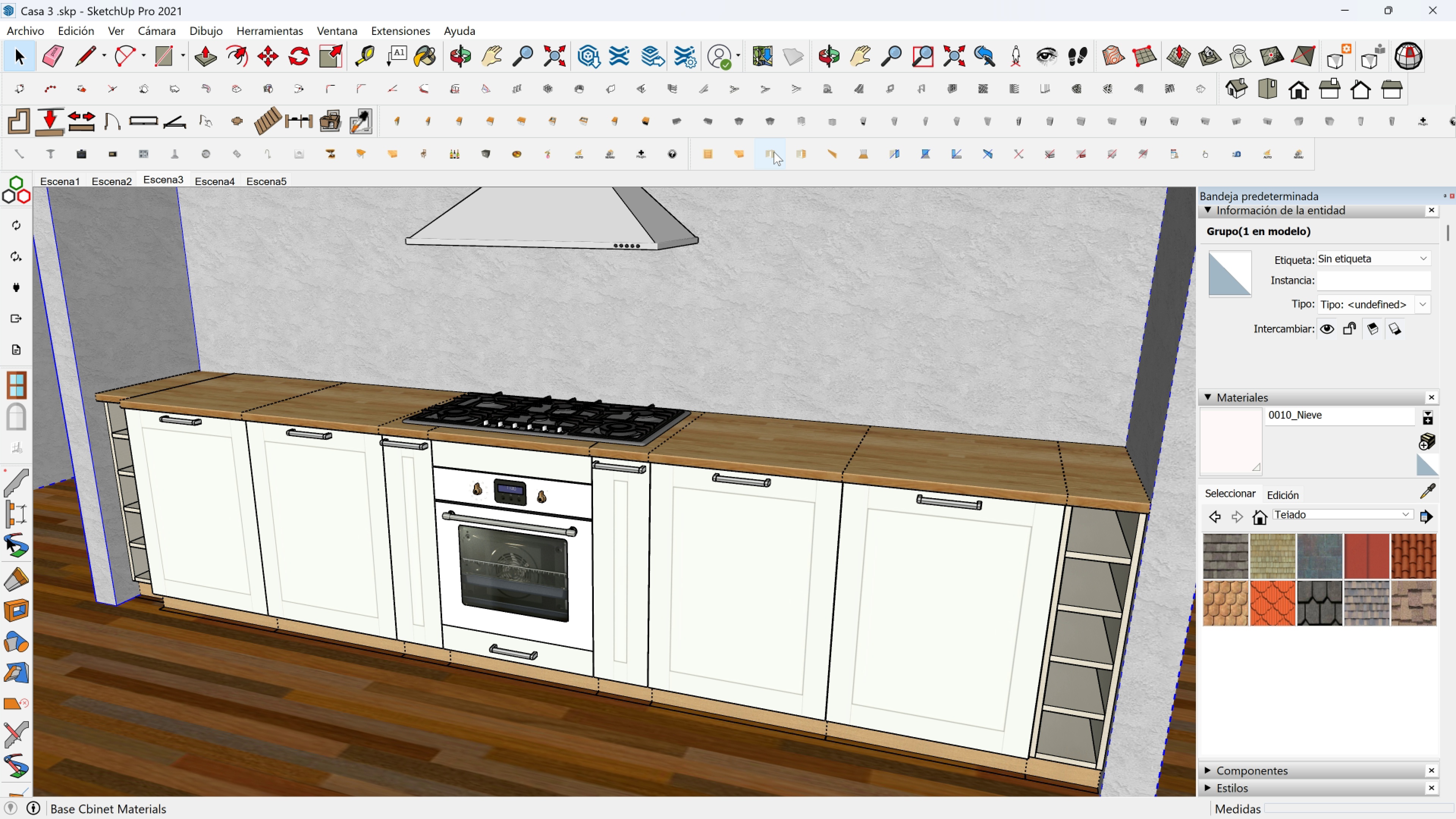 
left_click([761, 158])
 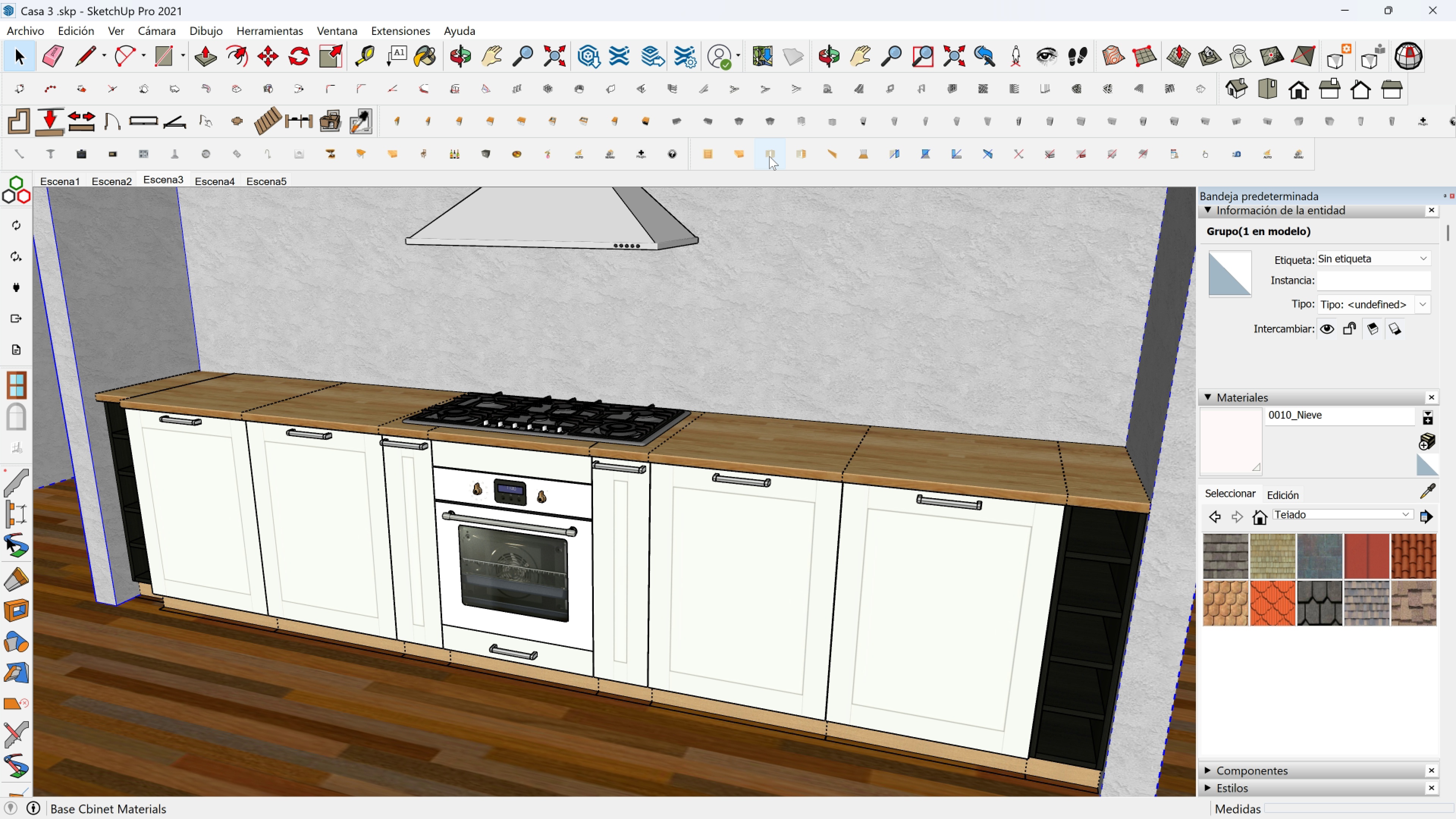 
left_click([769, 154])
 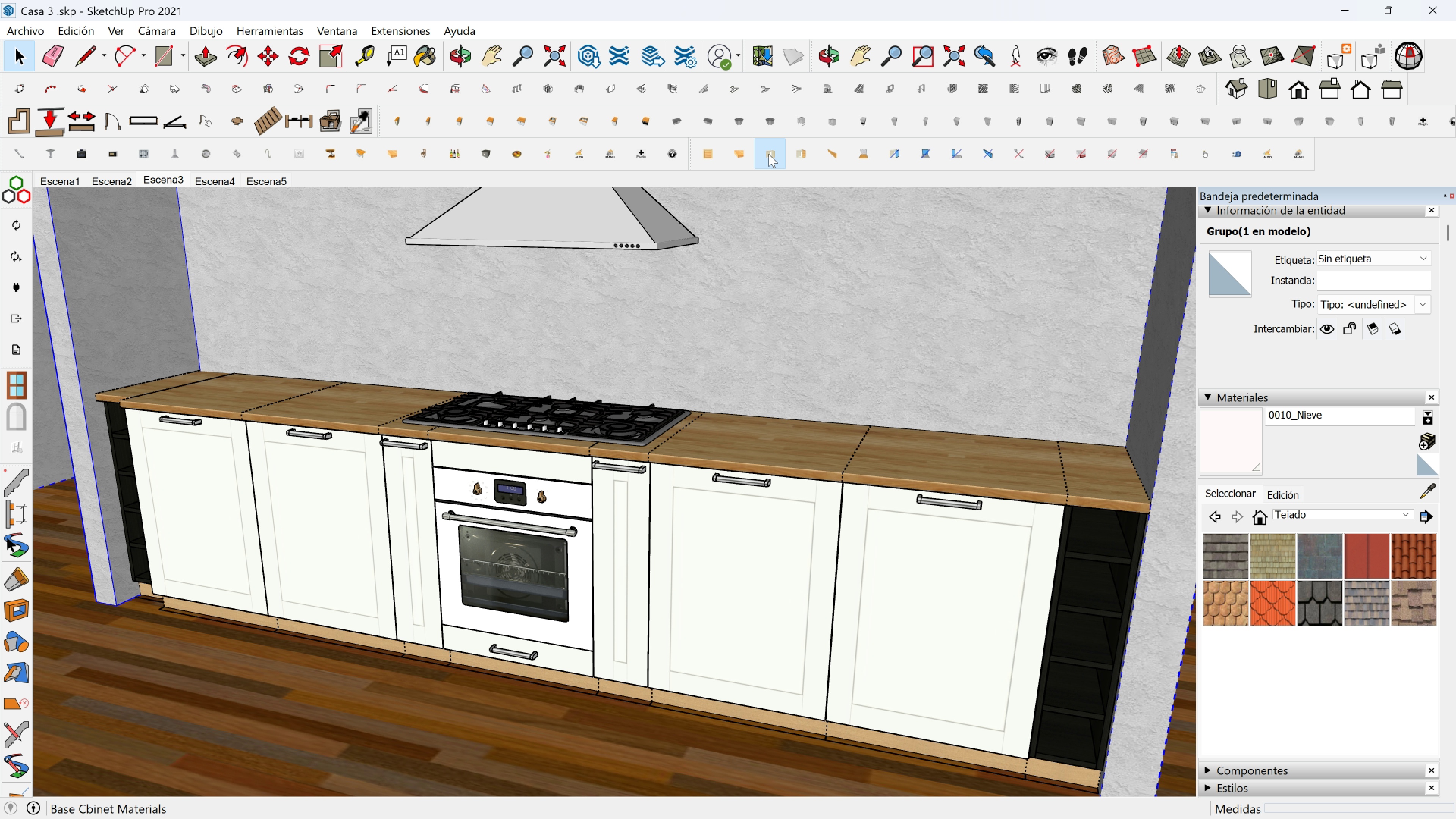 
double_click([769, 154])
 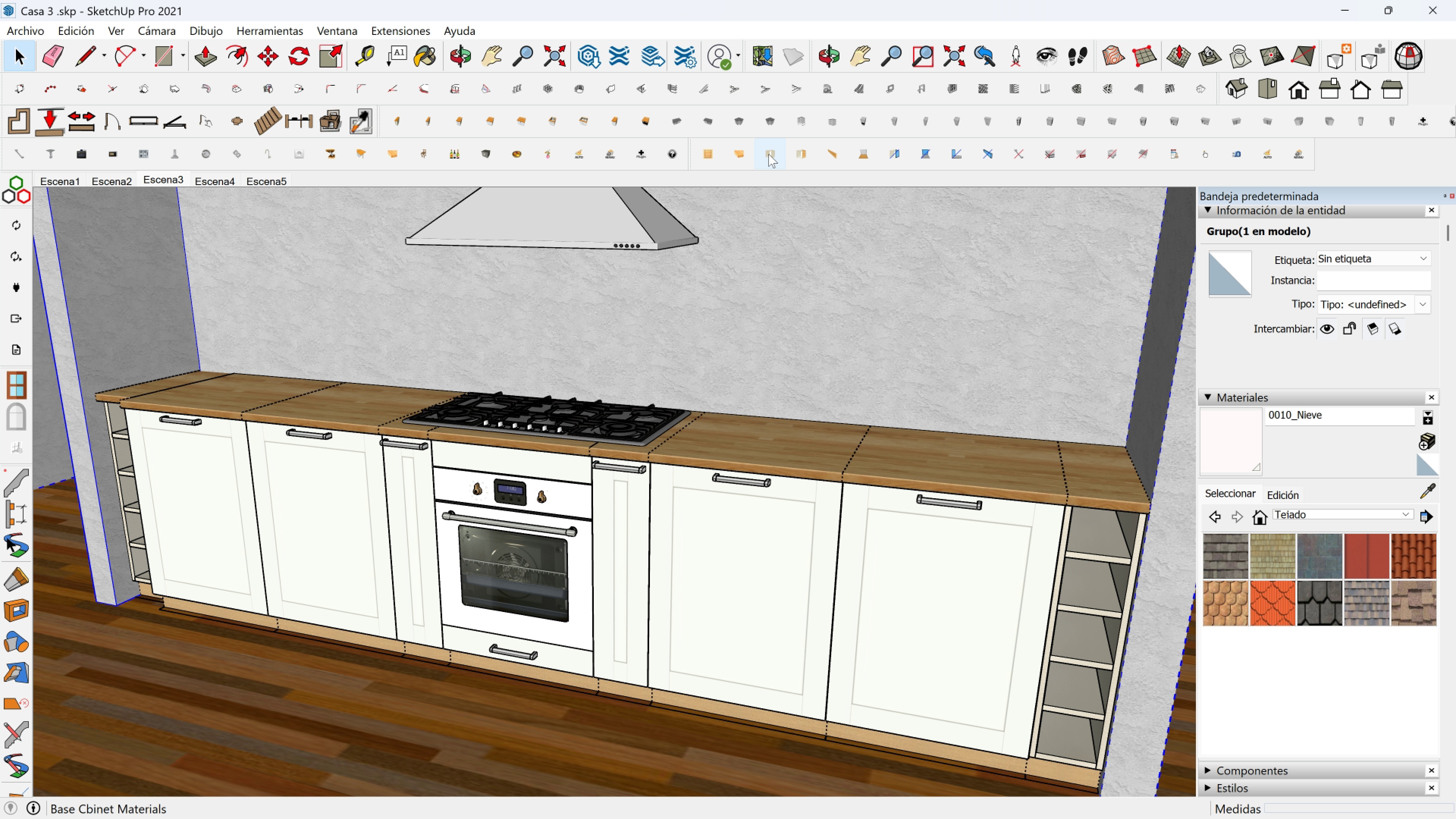 
left_click([769, 154])
 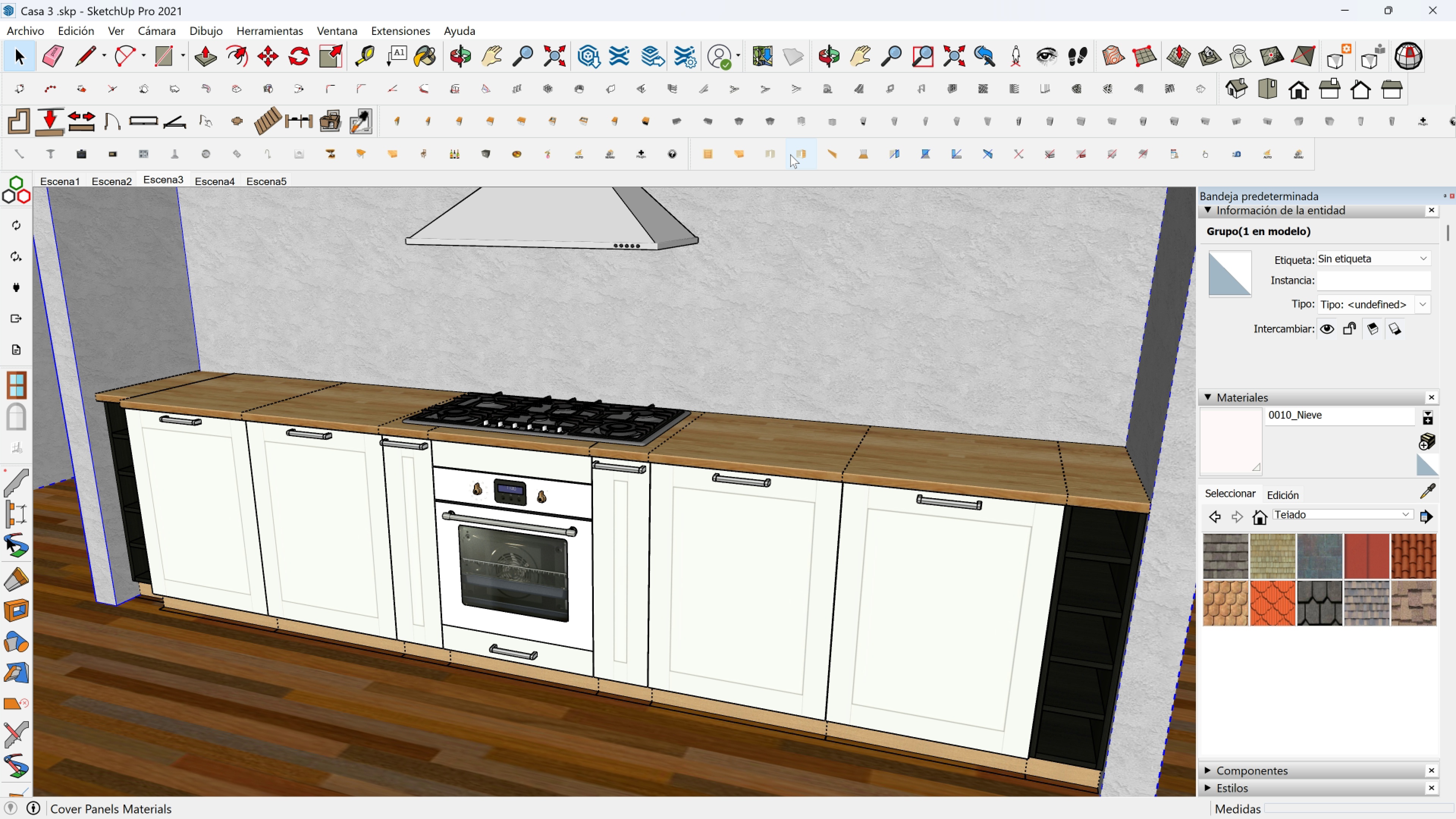 
left_click([800, 154])
 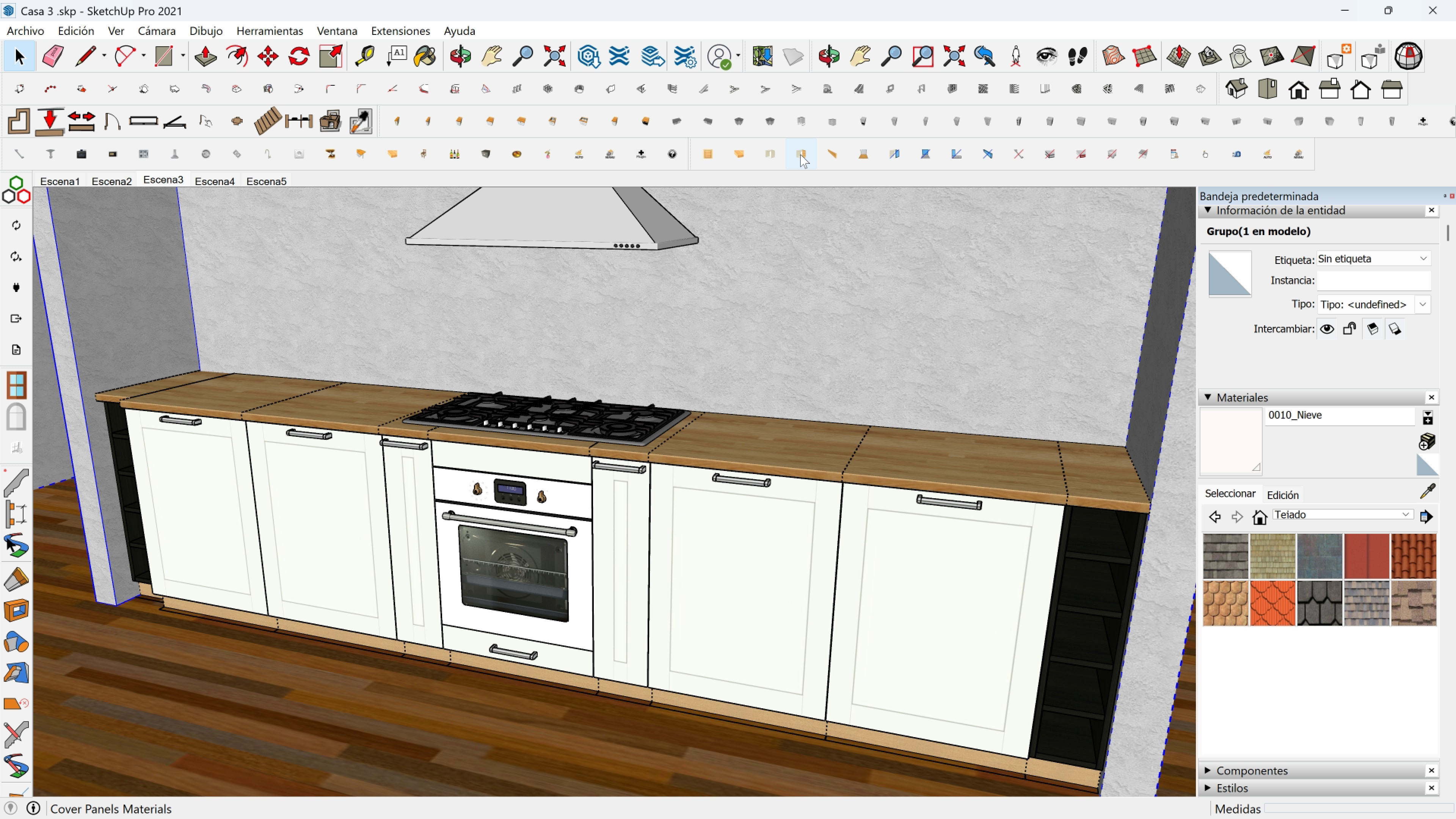 
left_click([800, 154])
 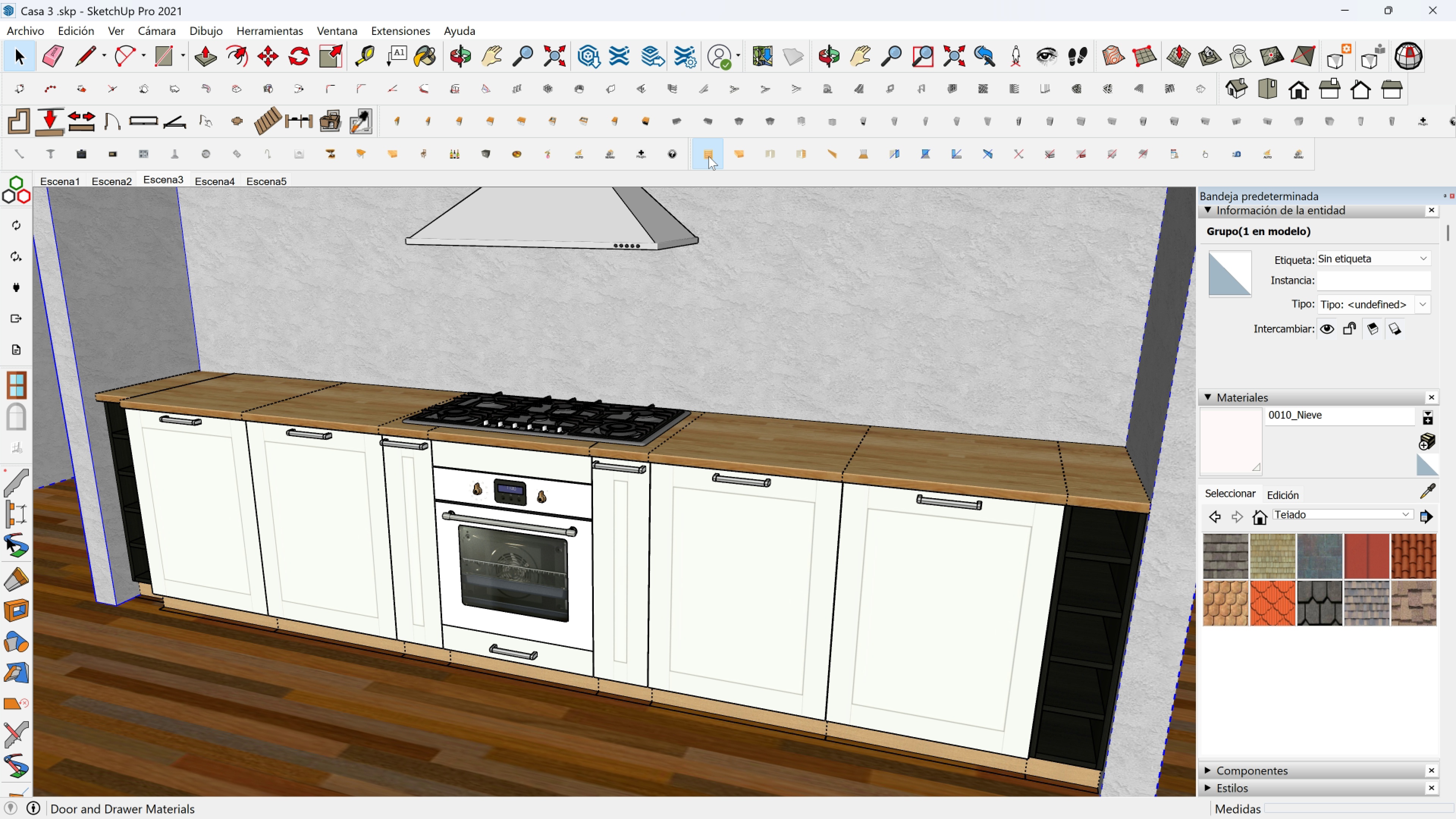 
left_click([709, 156])
 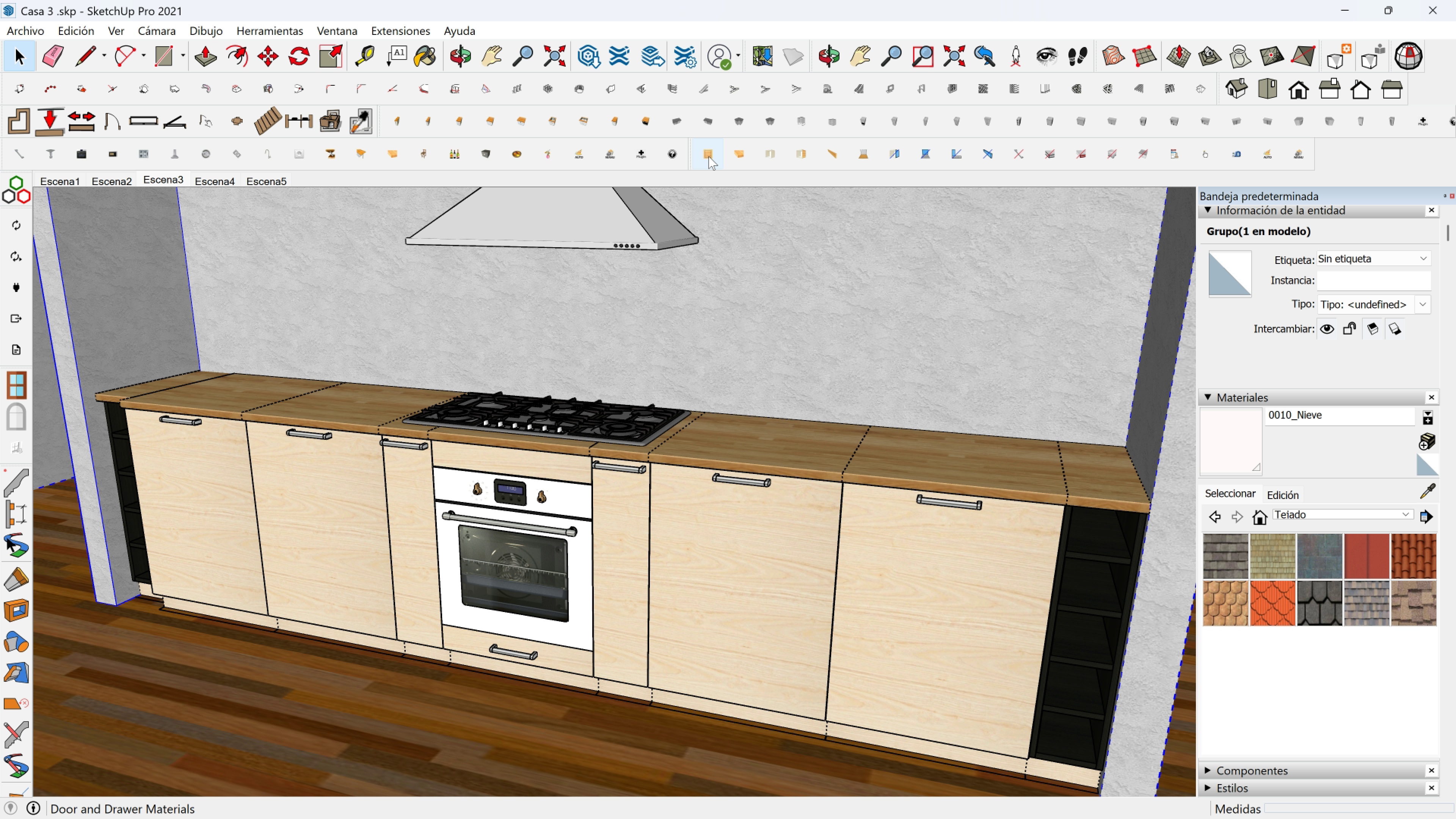 
left_click([709, 156])
 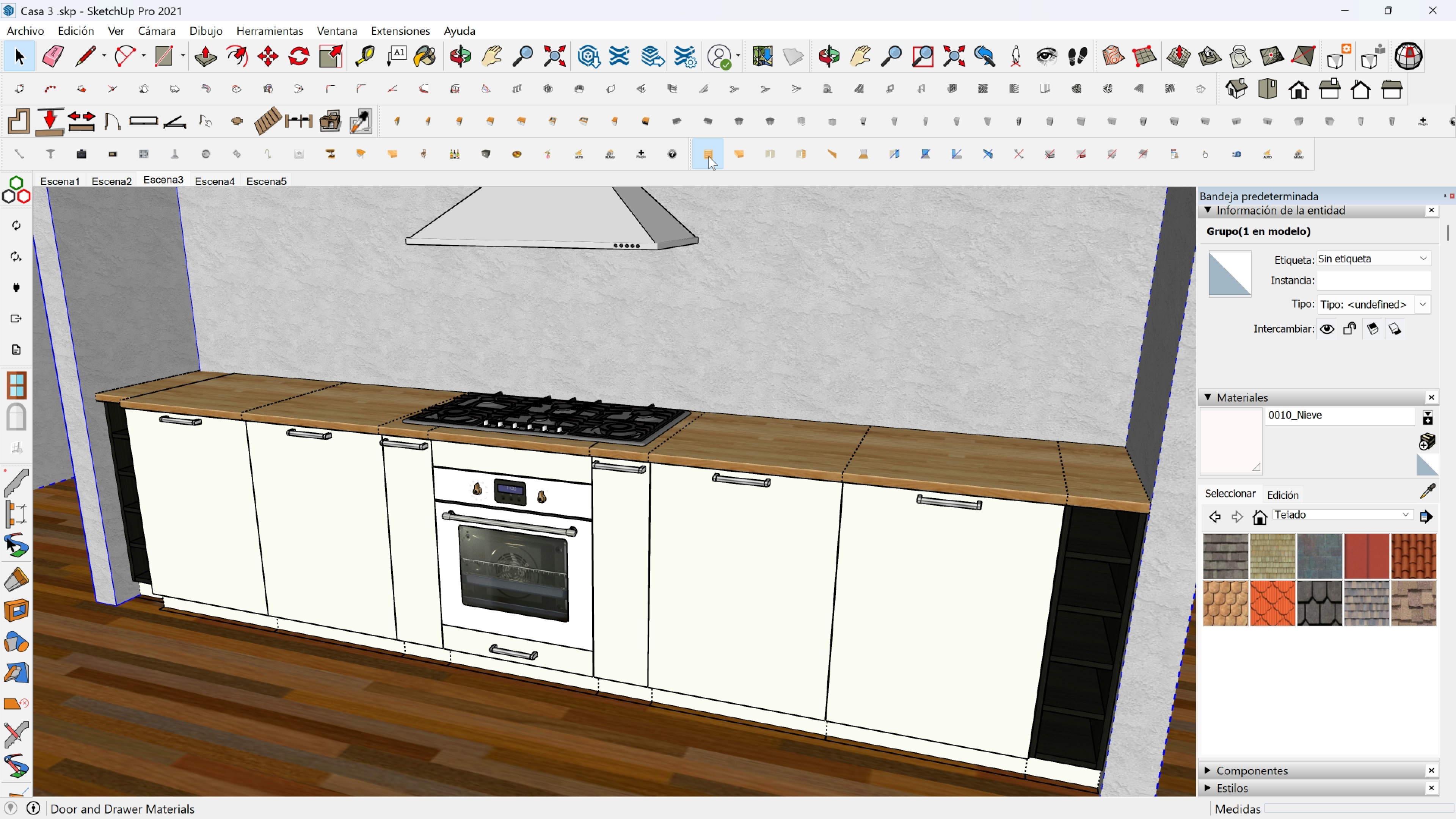 
left_click([709, 156])
 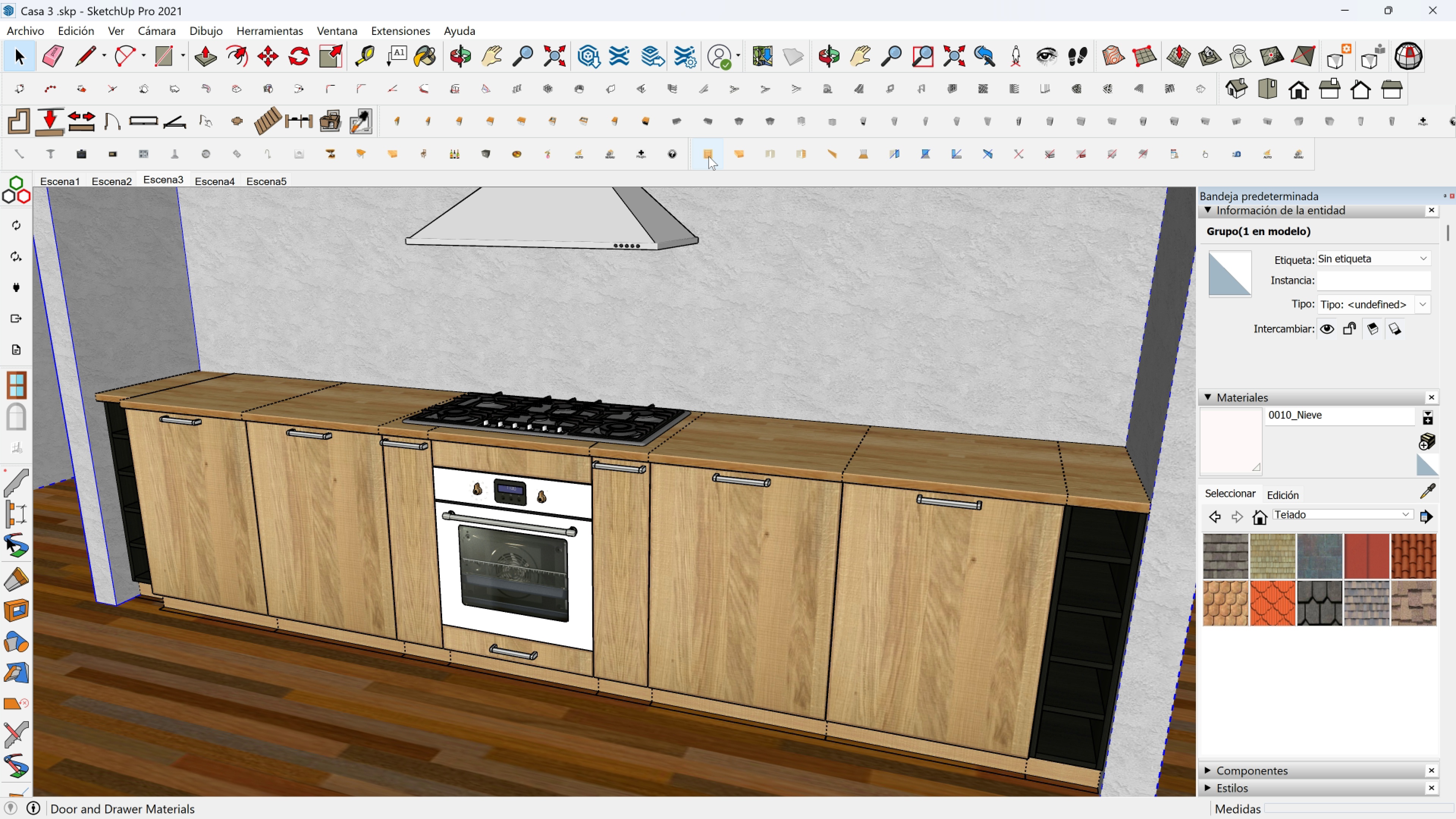 
left_click([709, 156])
 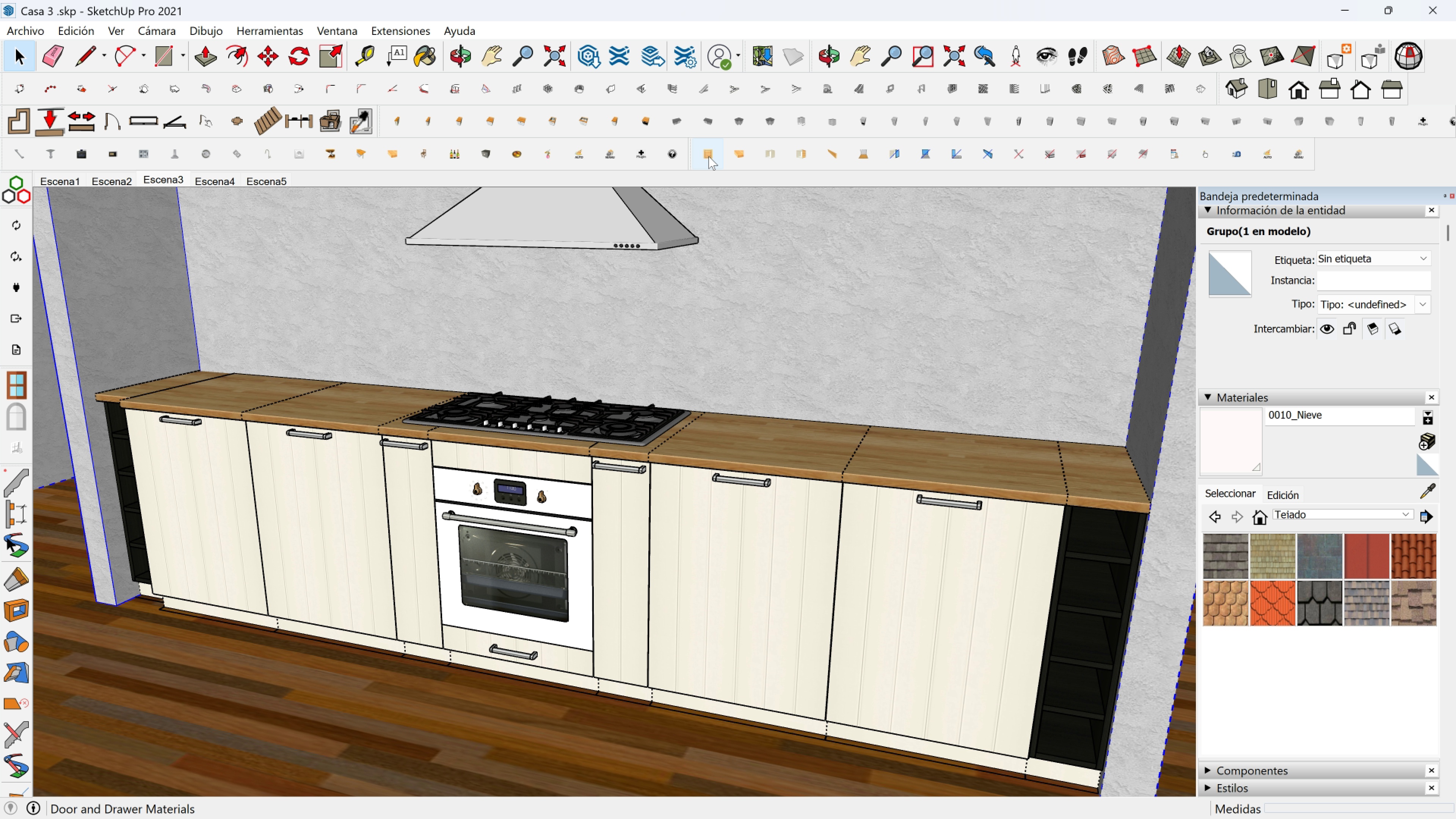 
left_click([709, 156])
 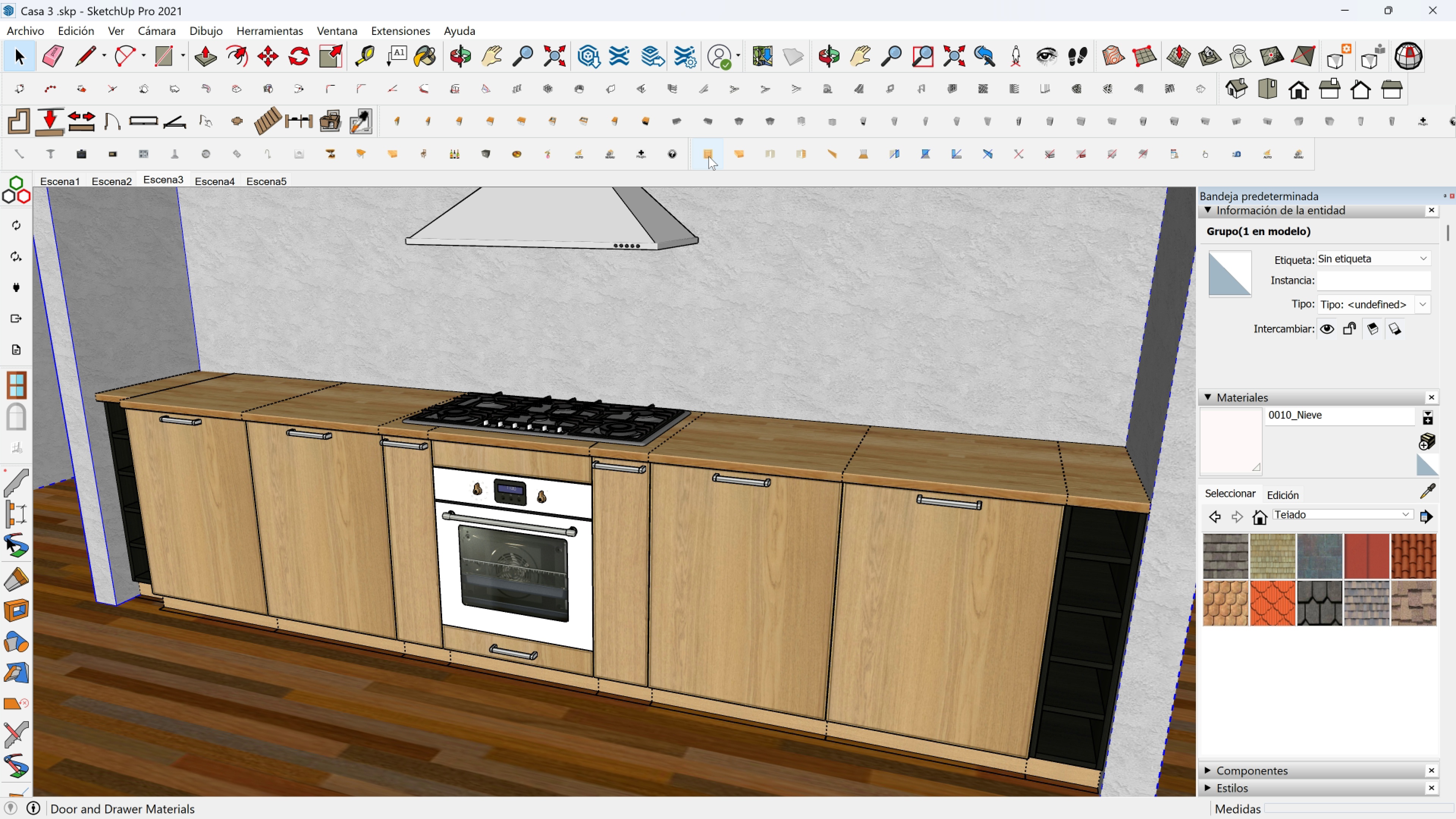 
left_click([709, 156])
 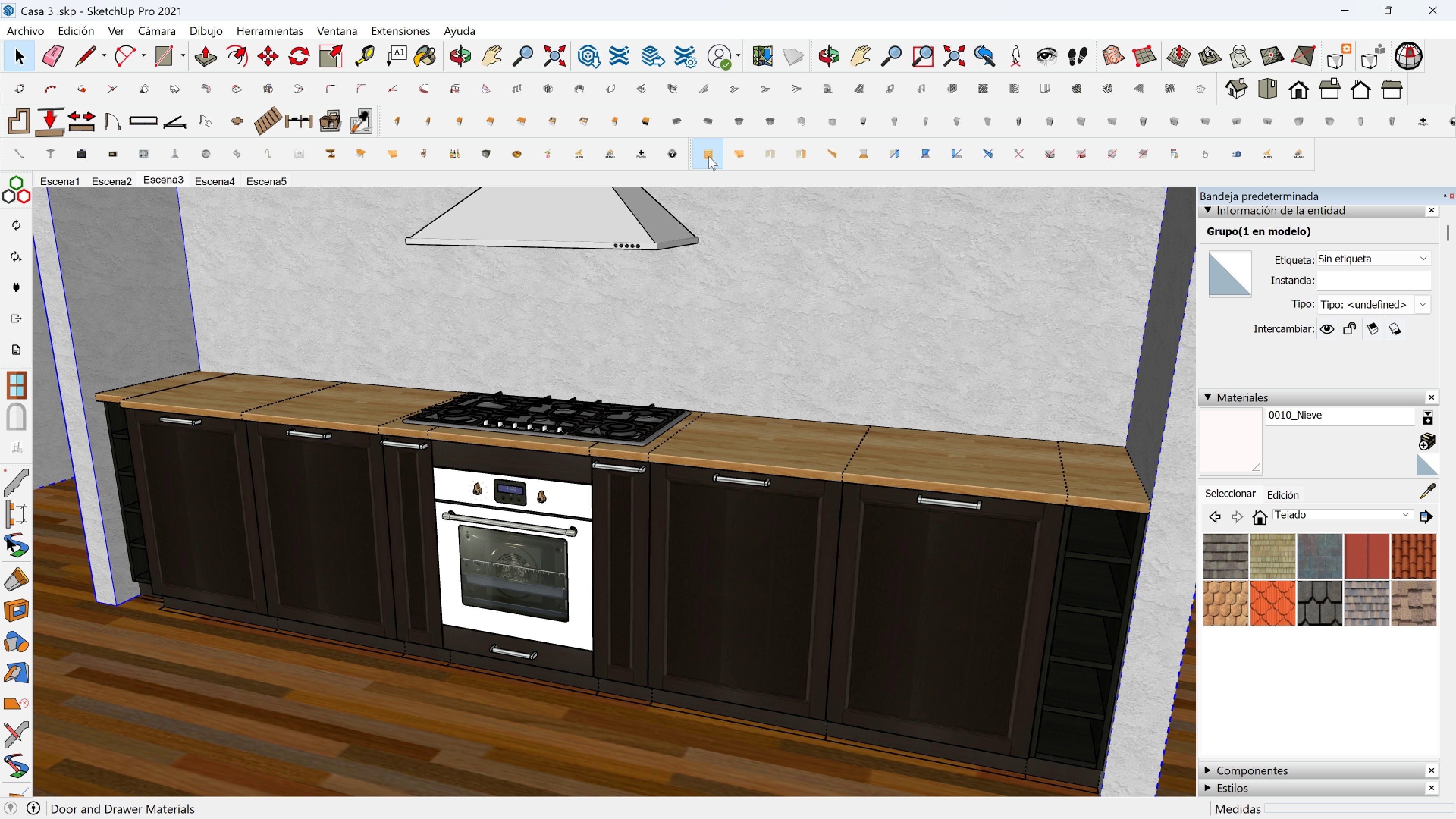 
left_click([709, 156])
 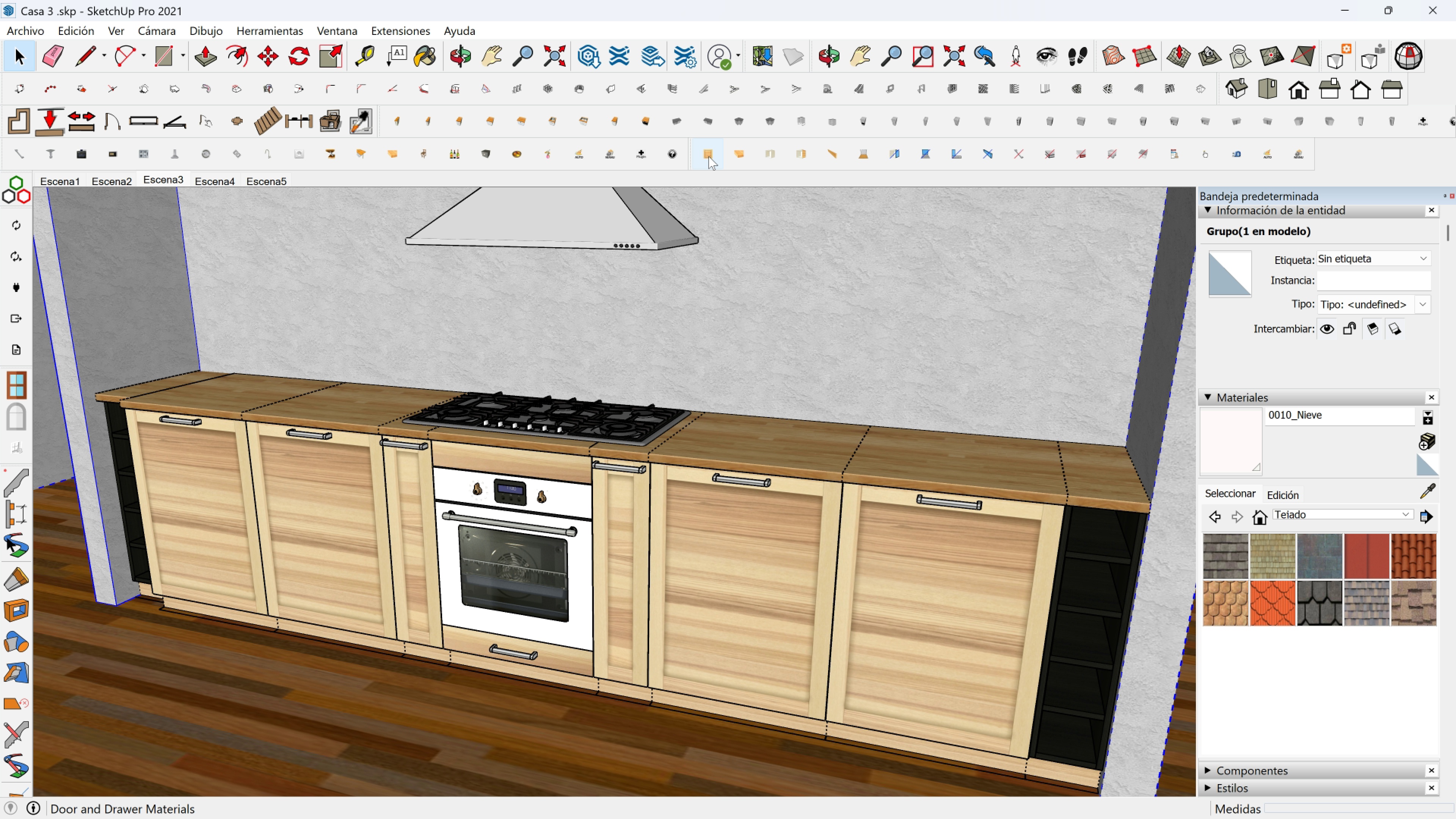 
left_click([709, 156])
 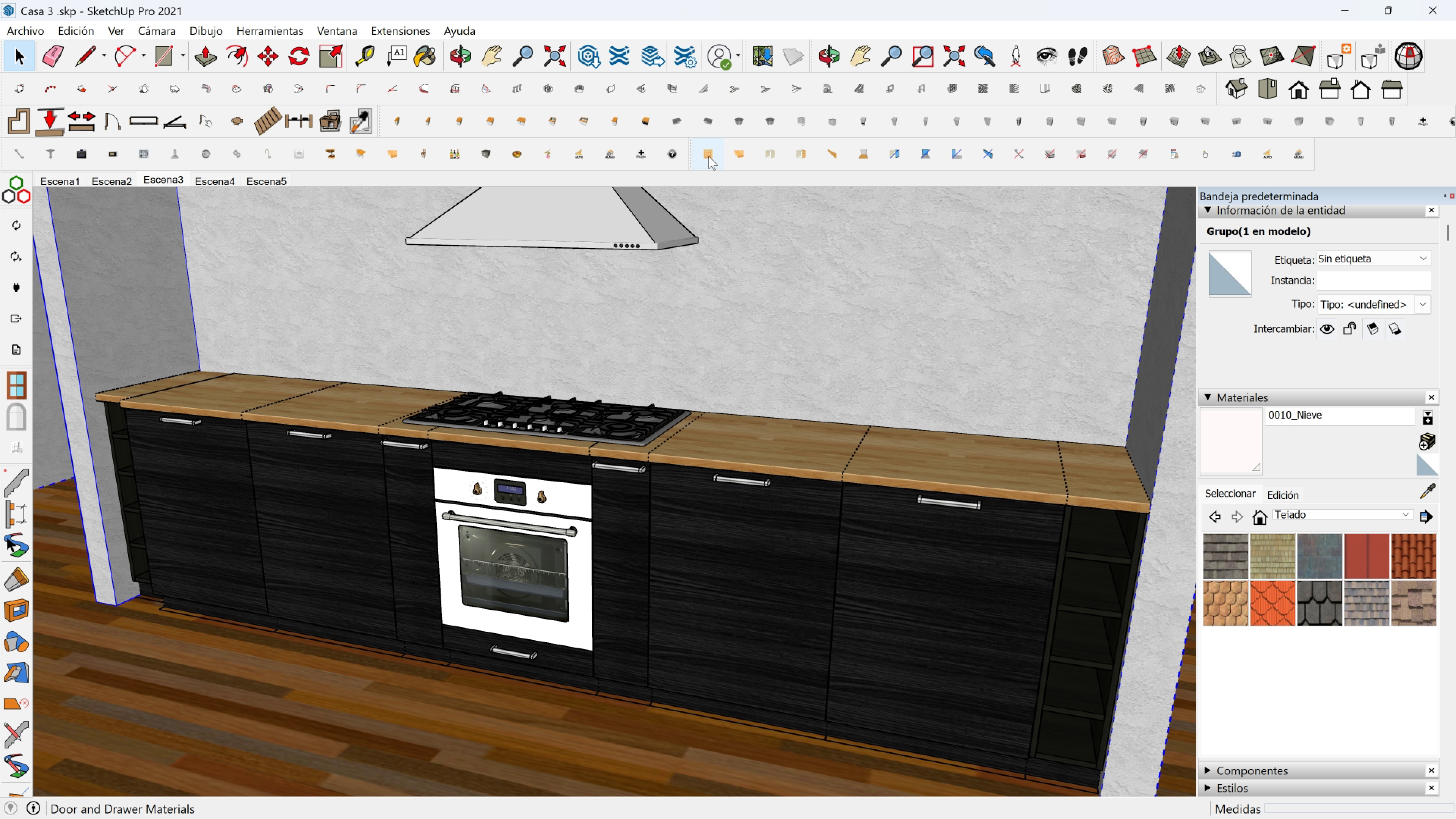 
left_click([709, 156])
 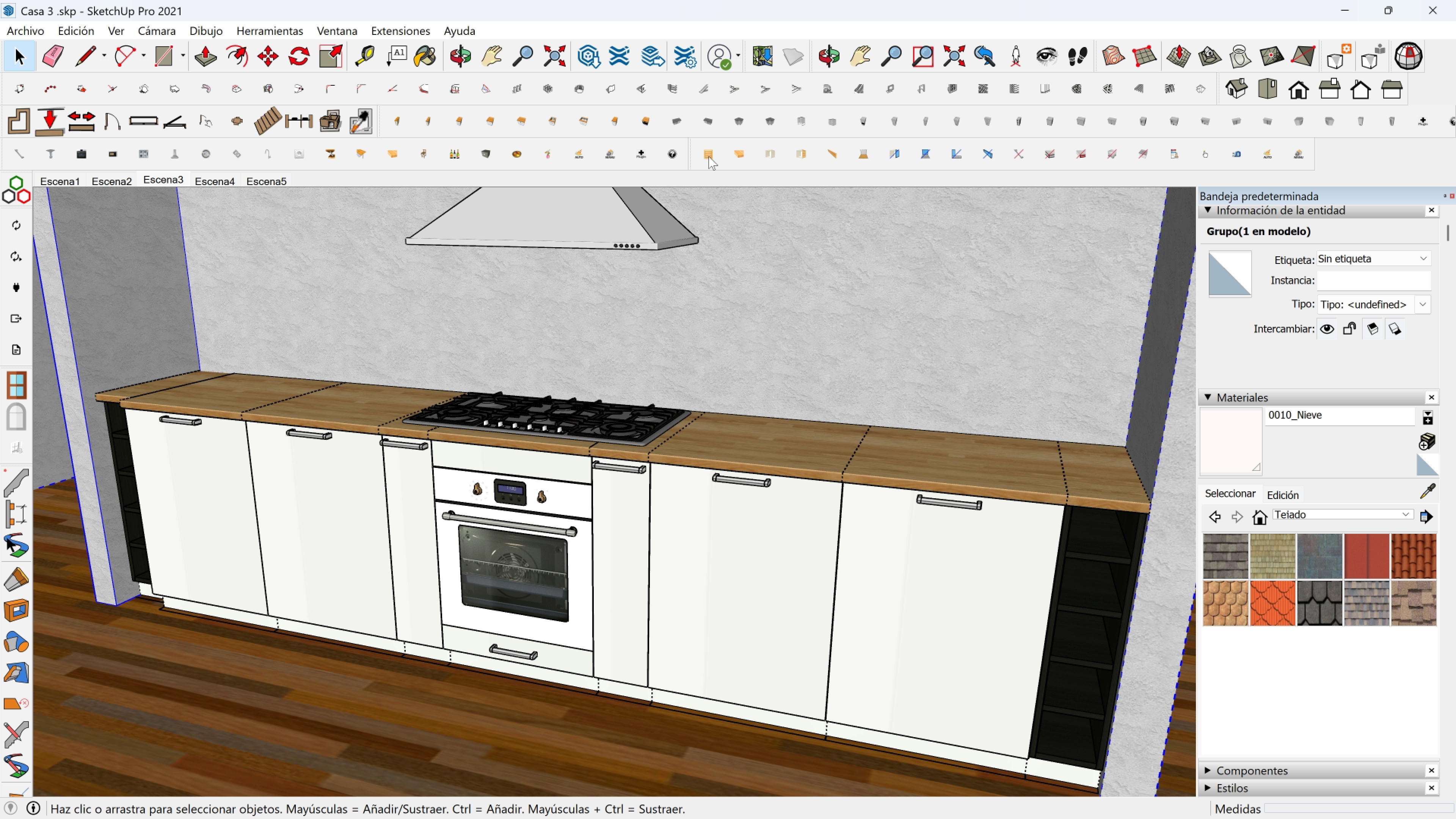 
left_click([709, 156])
 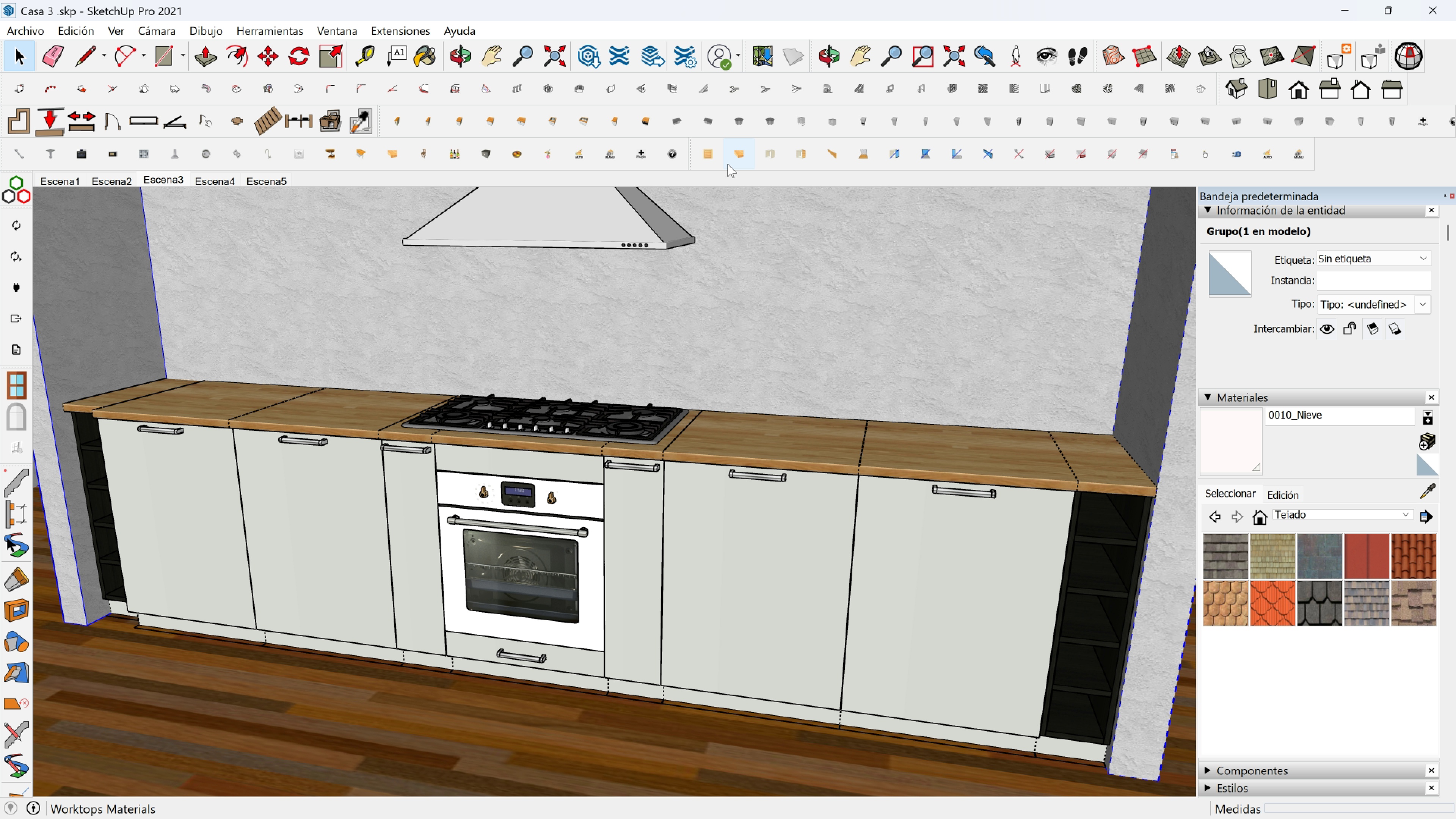 
left_click([738, 156])
 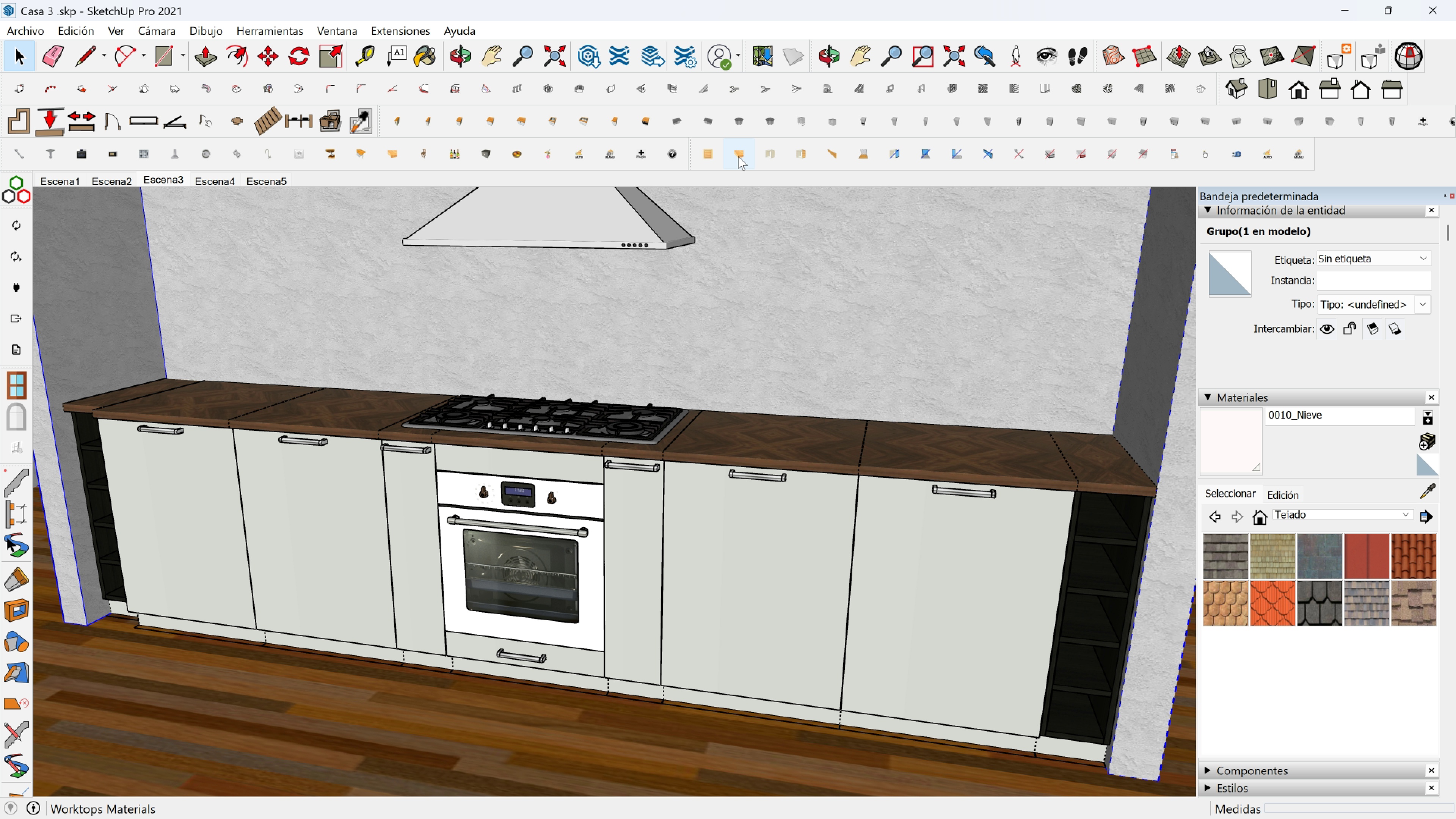 
left_click([738, 156])
 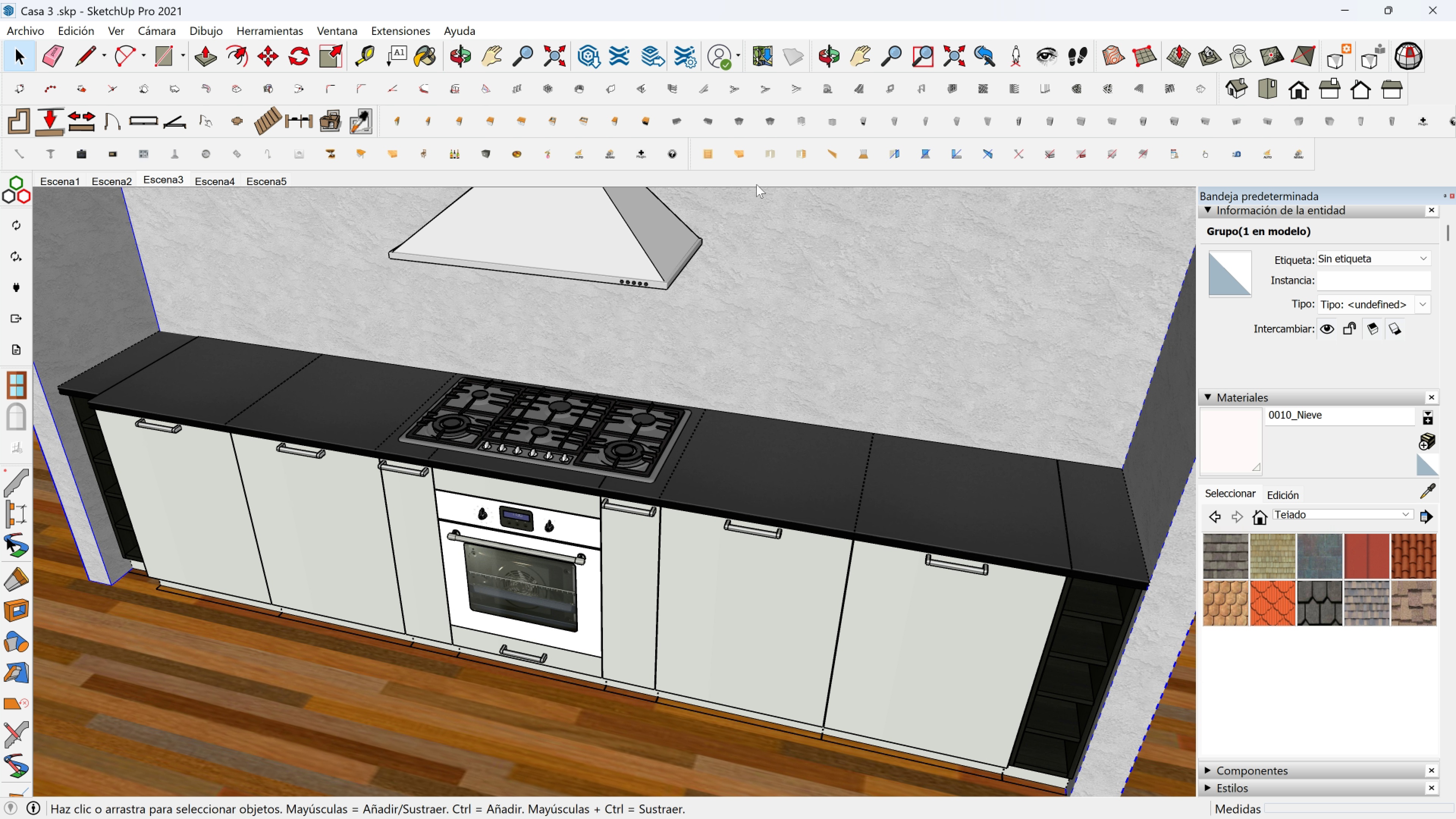 
mouse_move([740, 164])
 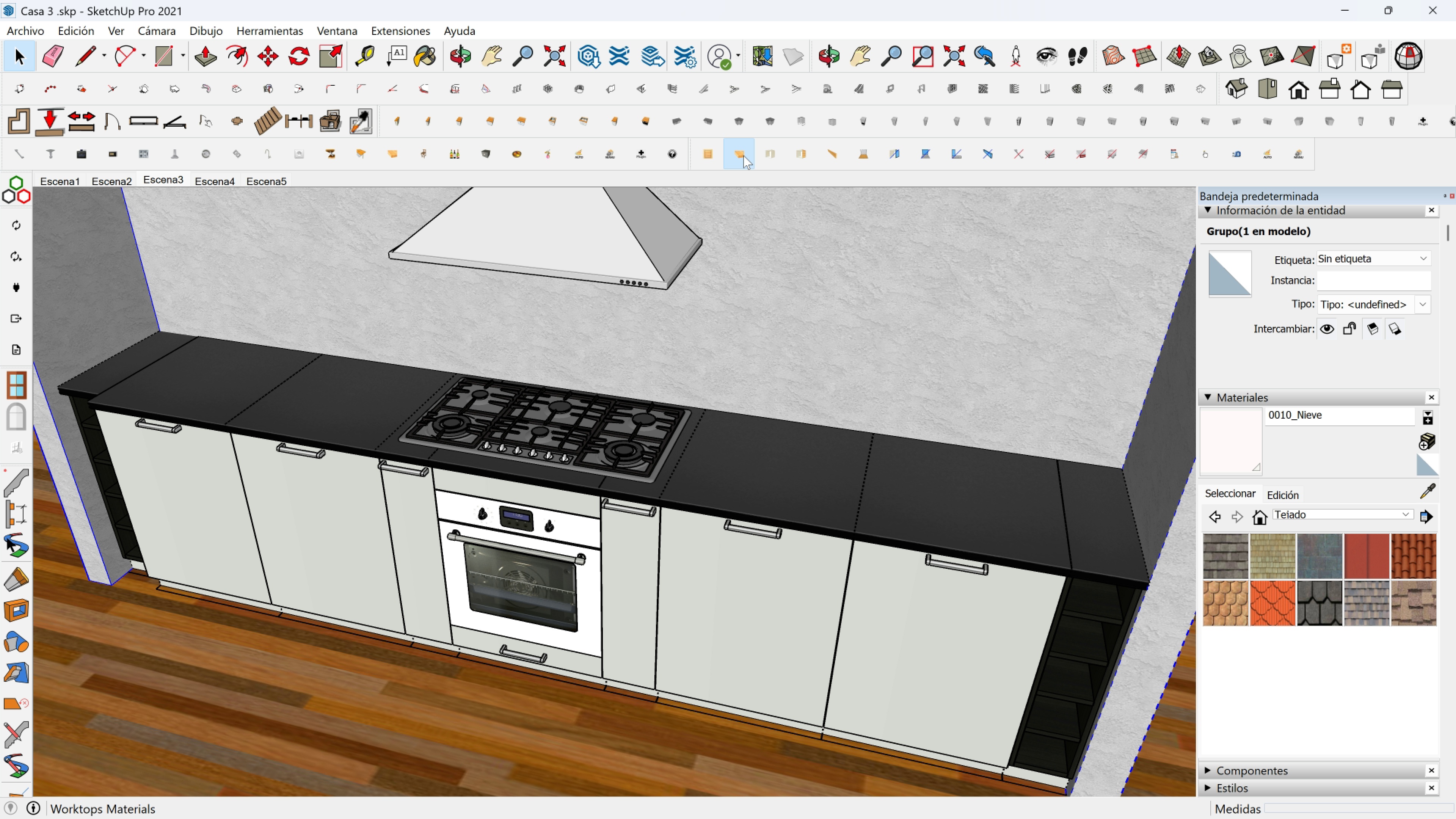 
left_click([744, 155])
 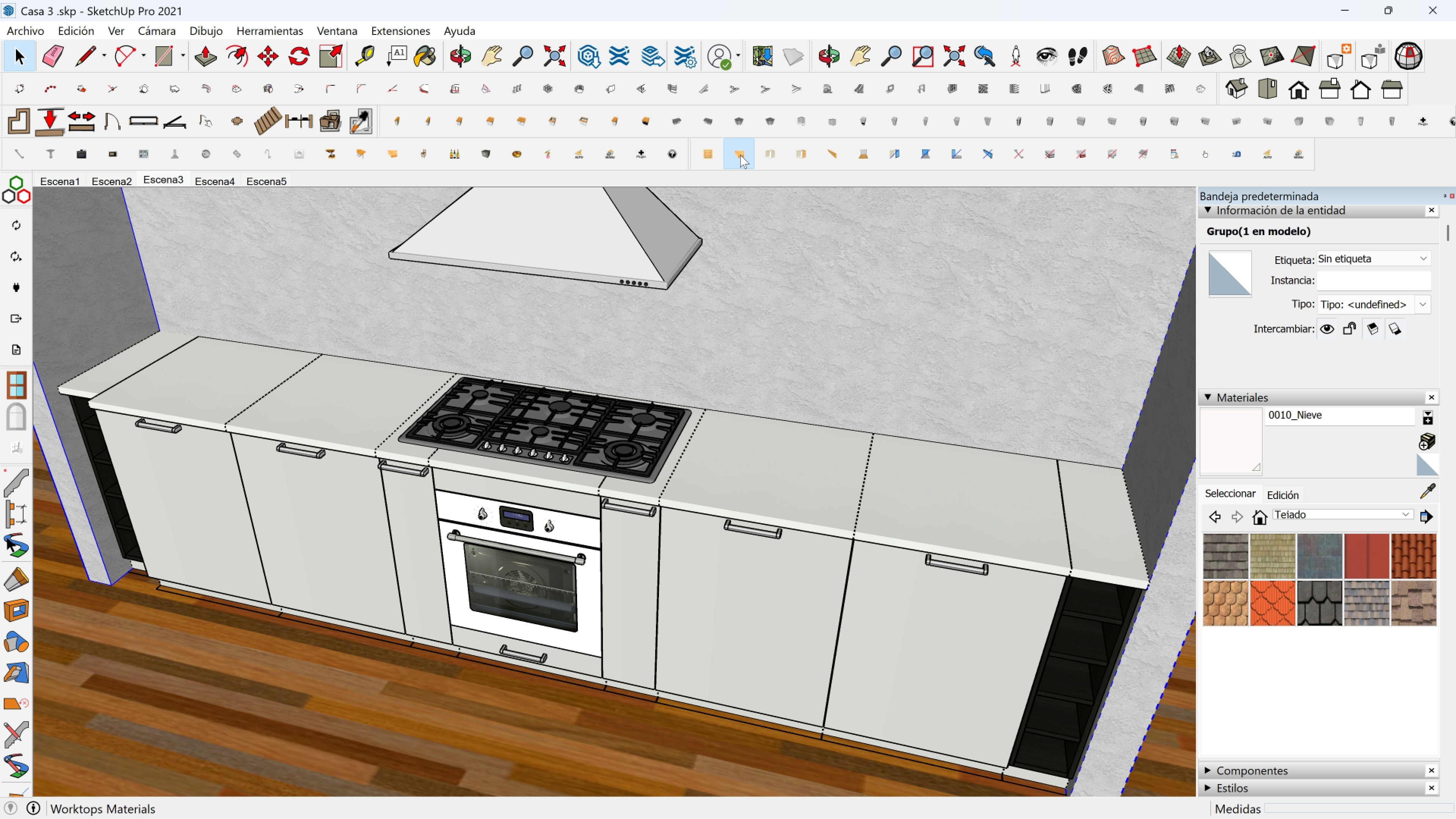 
left_click([740, 155])
 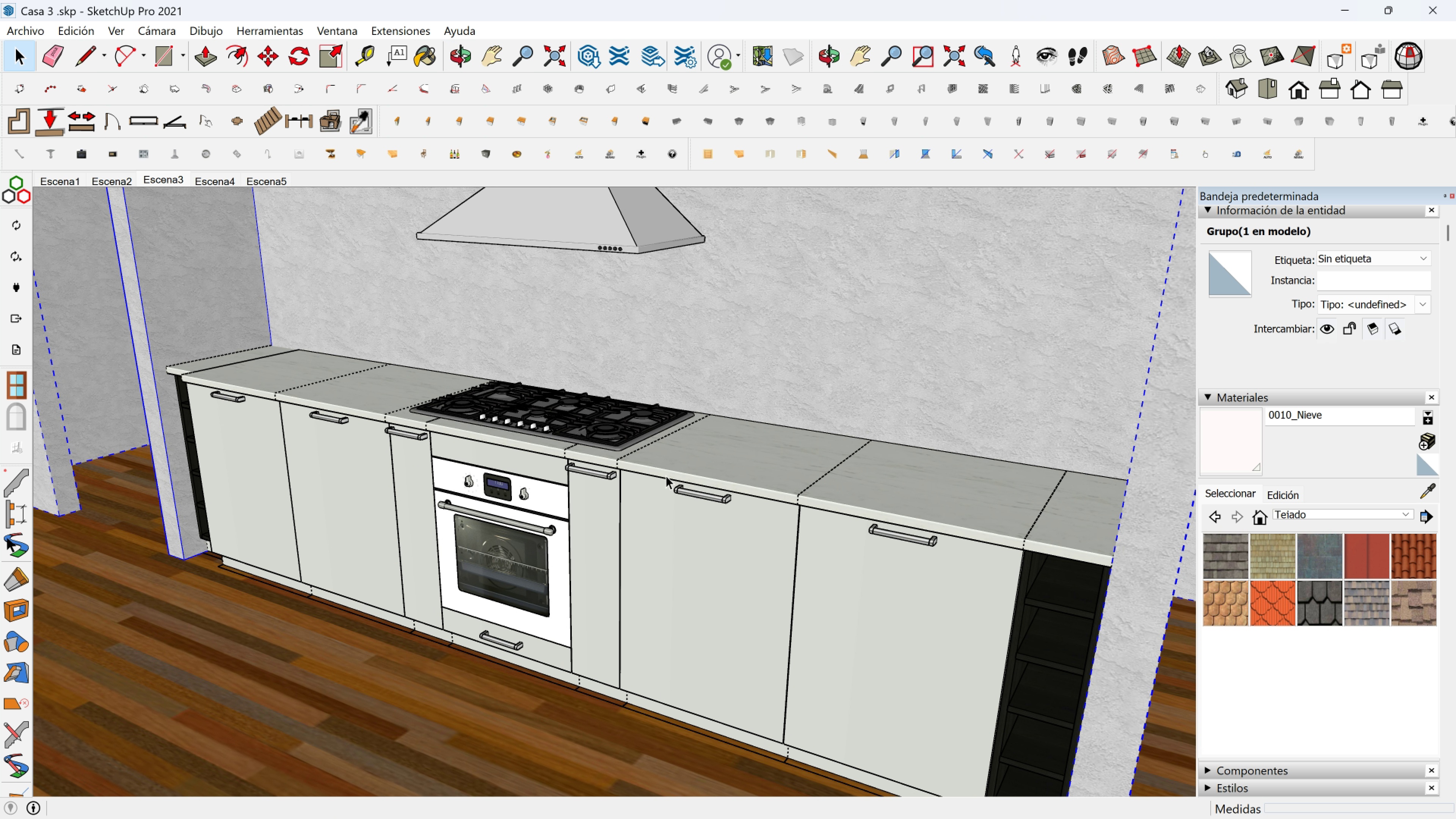 
wait(5.26)
 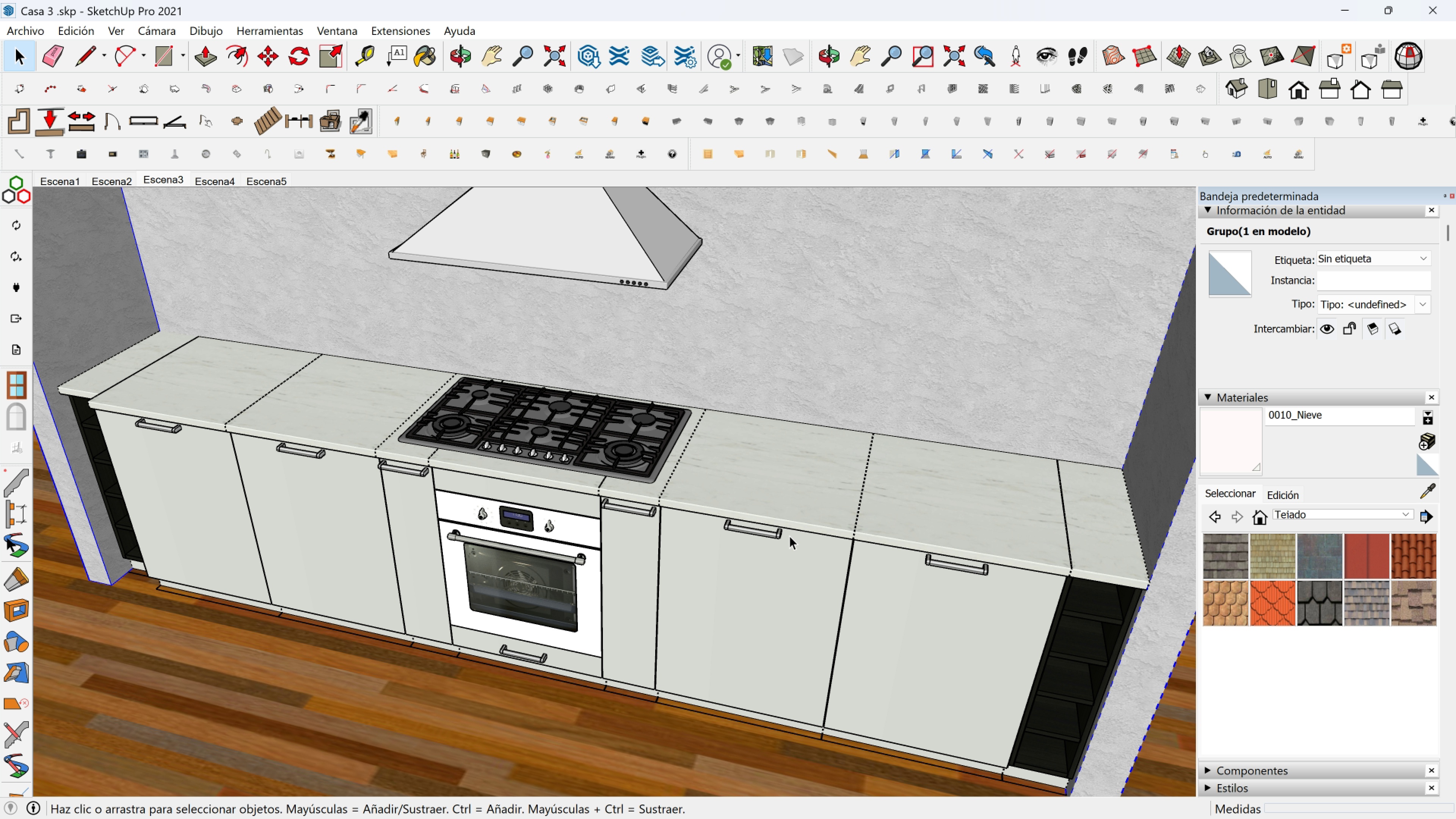 
left_click([739, 158])
 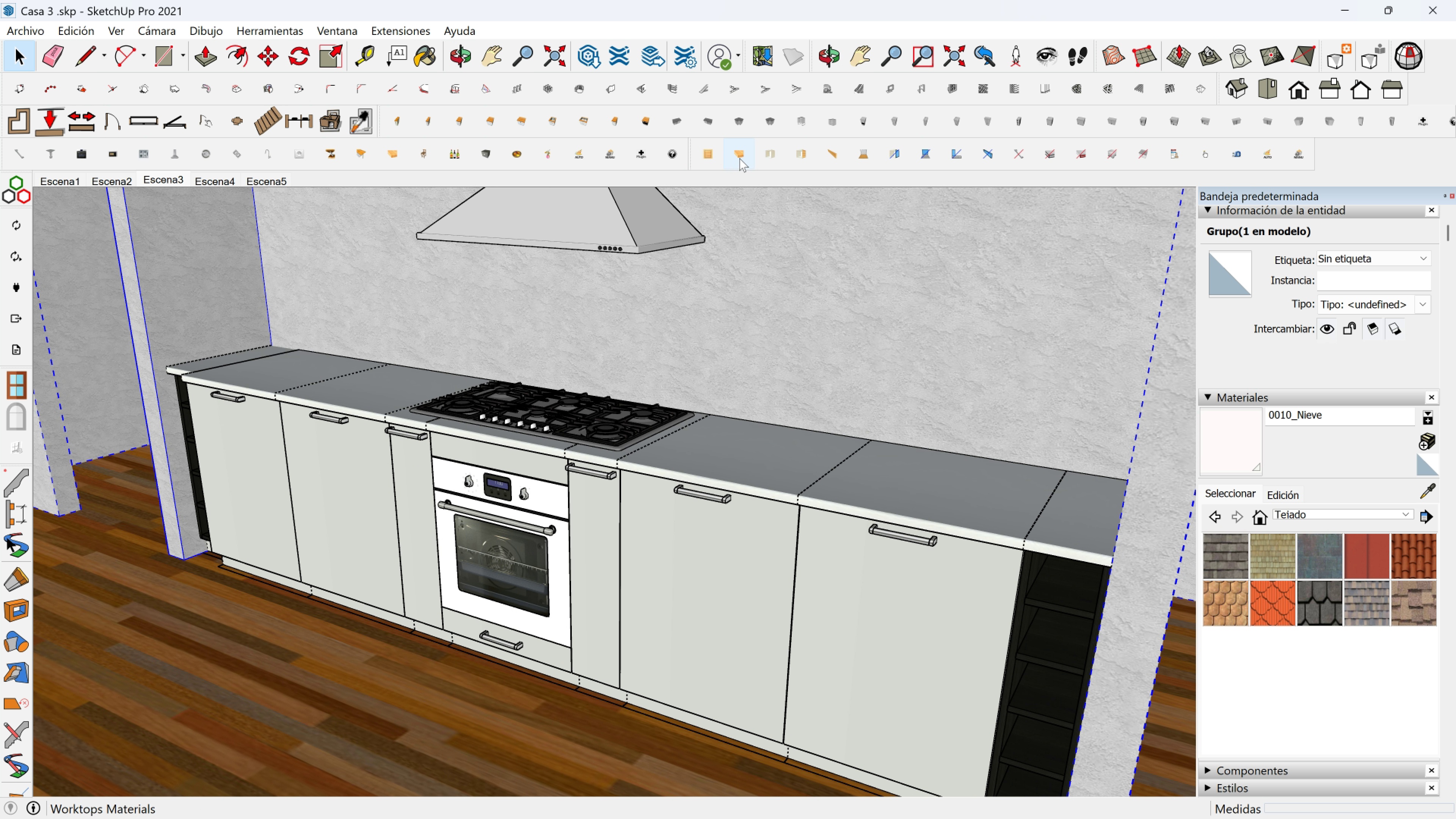 
left_click([739, 158])
 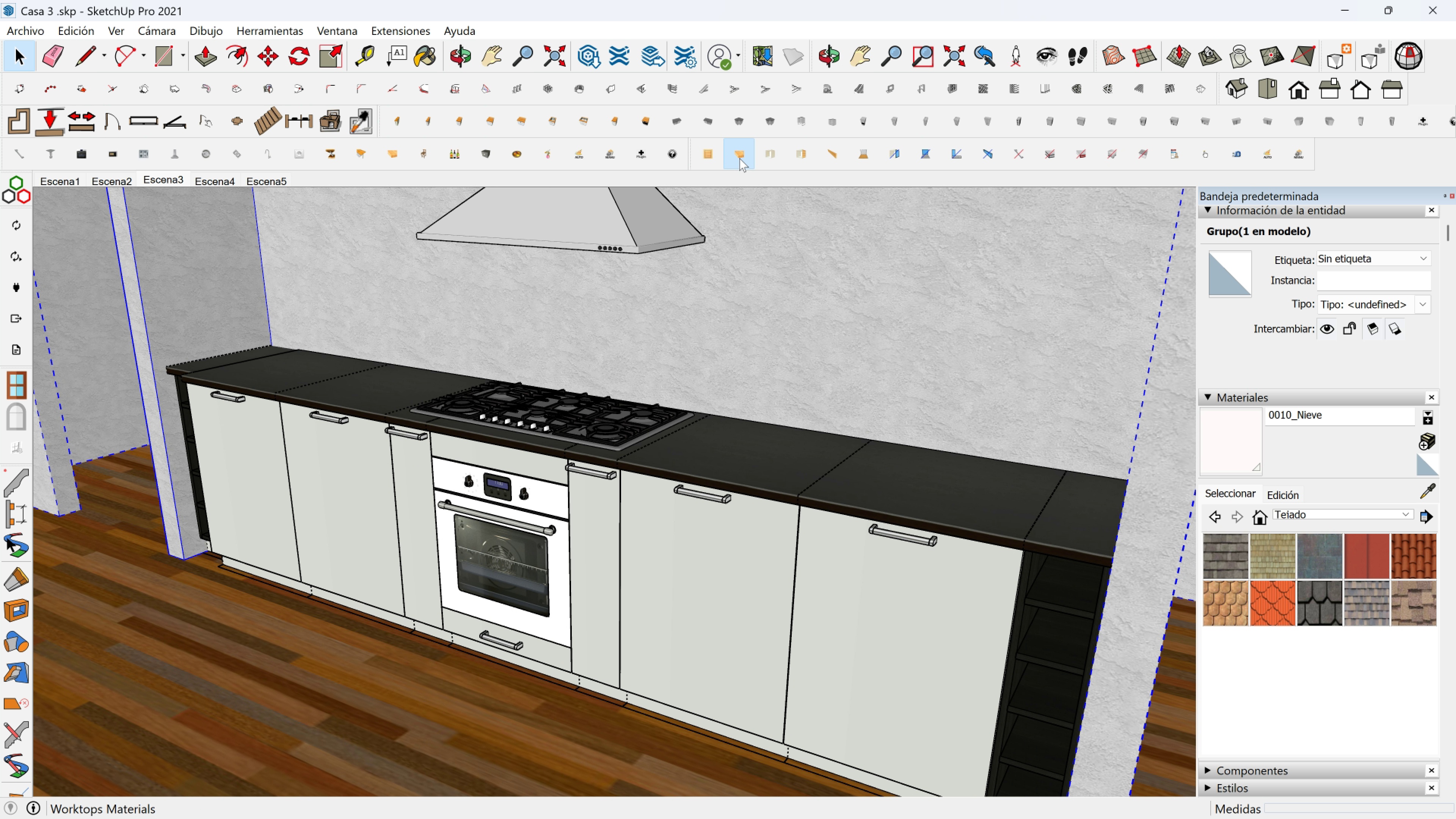 
left_click([739, 158])
 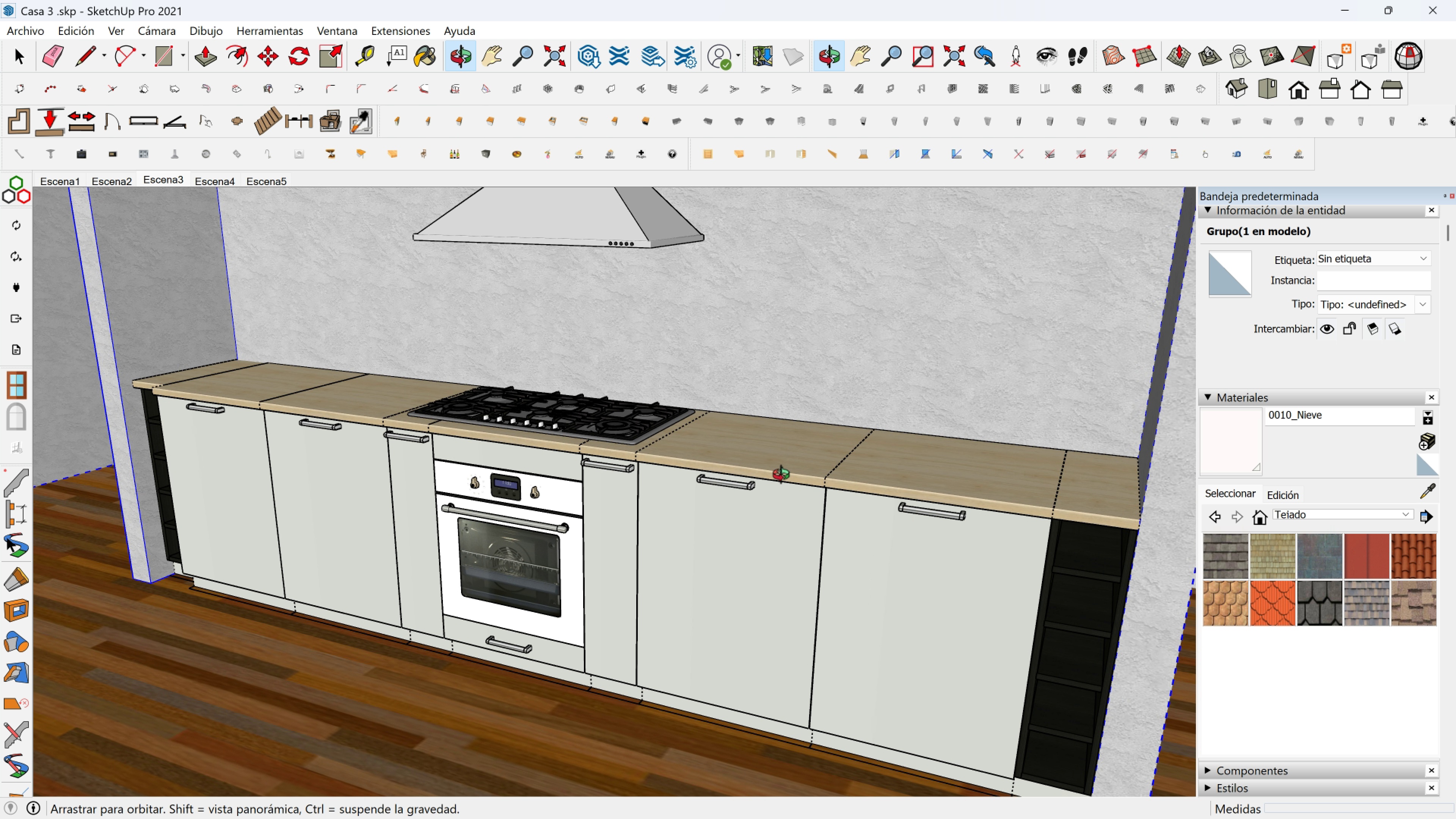 
key(Shift+ShiftLeft)
 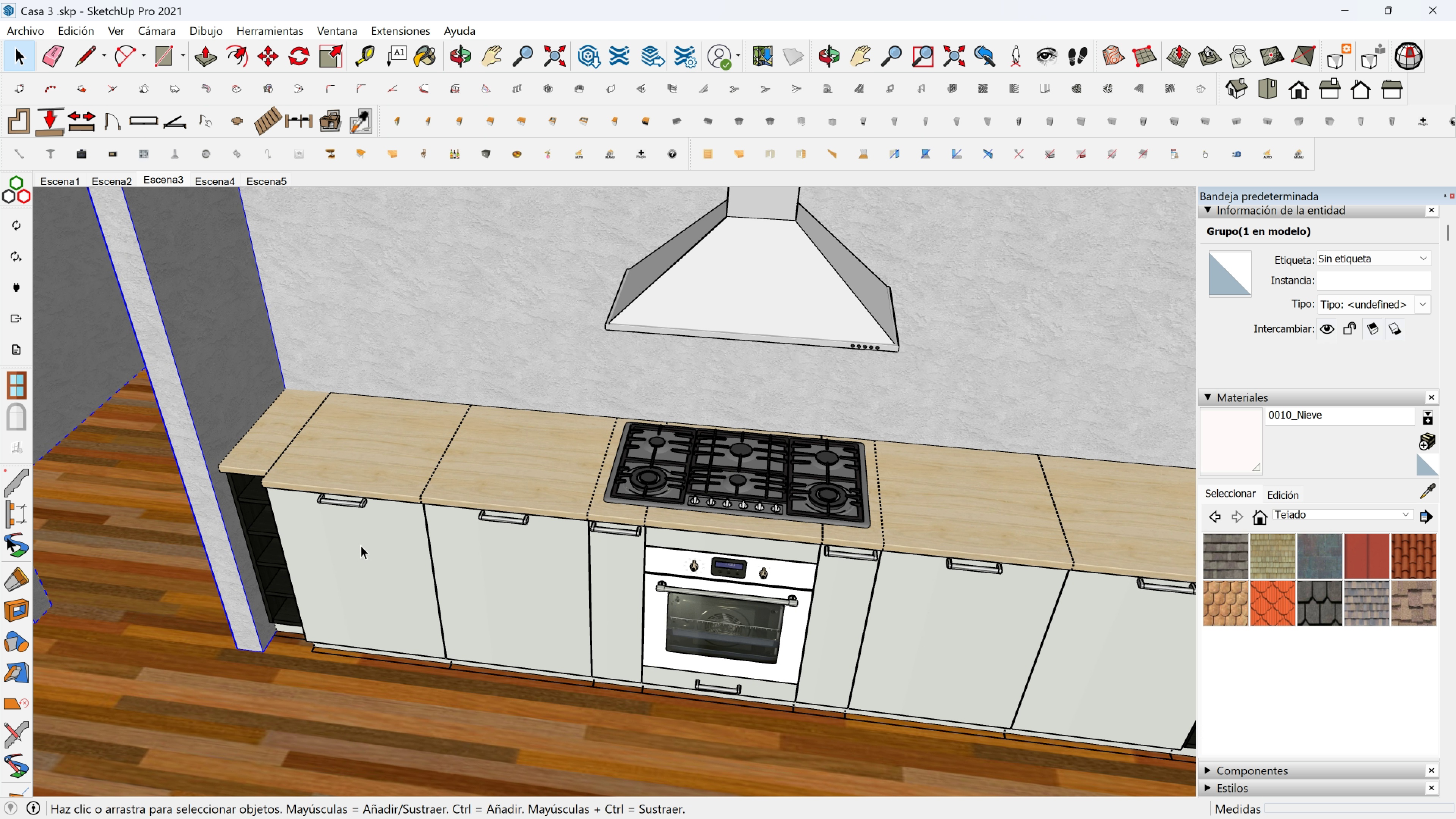 
key(Space)
 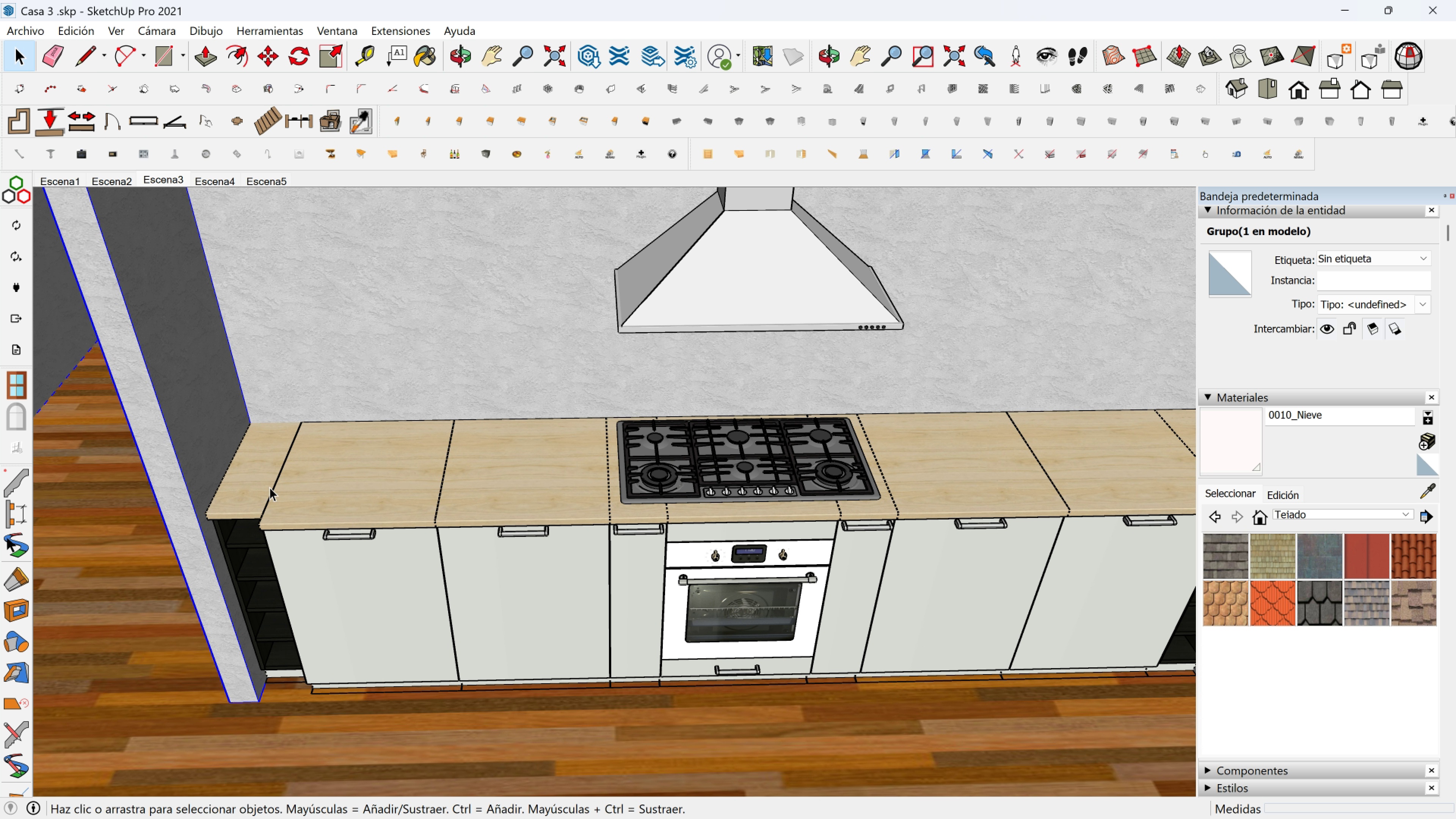 
left_click([253, 487])
 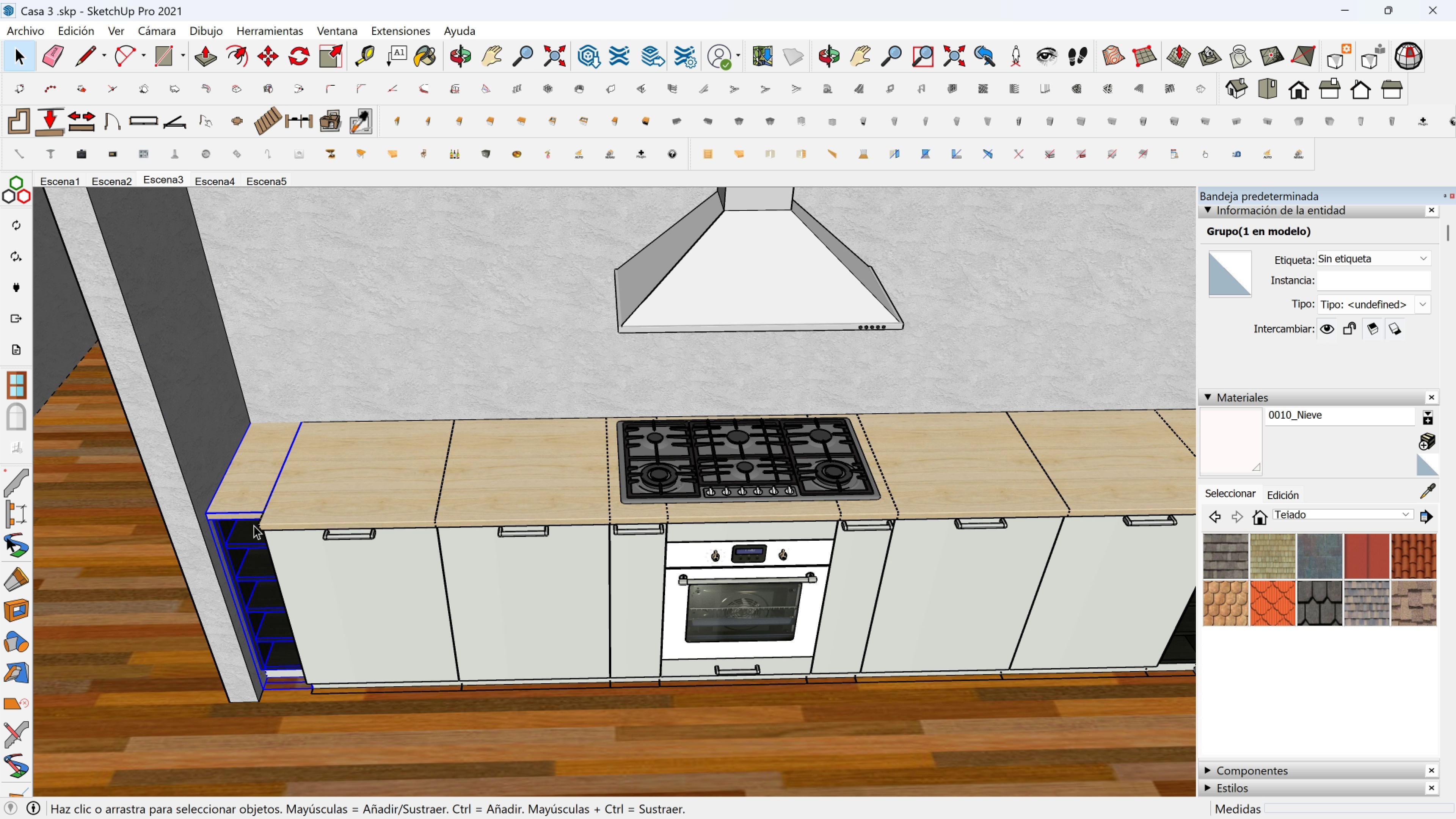 
scroll: coordinate [254, 545], scroll_direction: up, amount: 3.0
 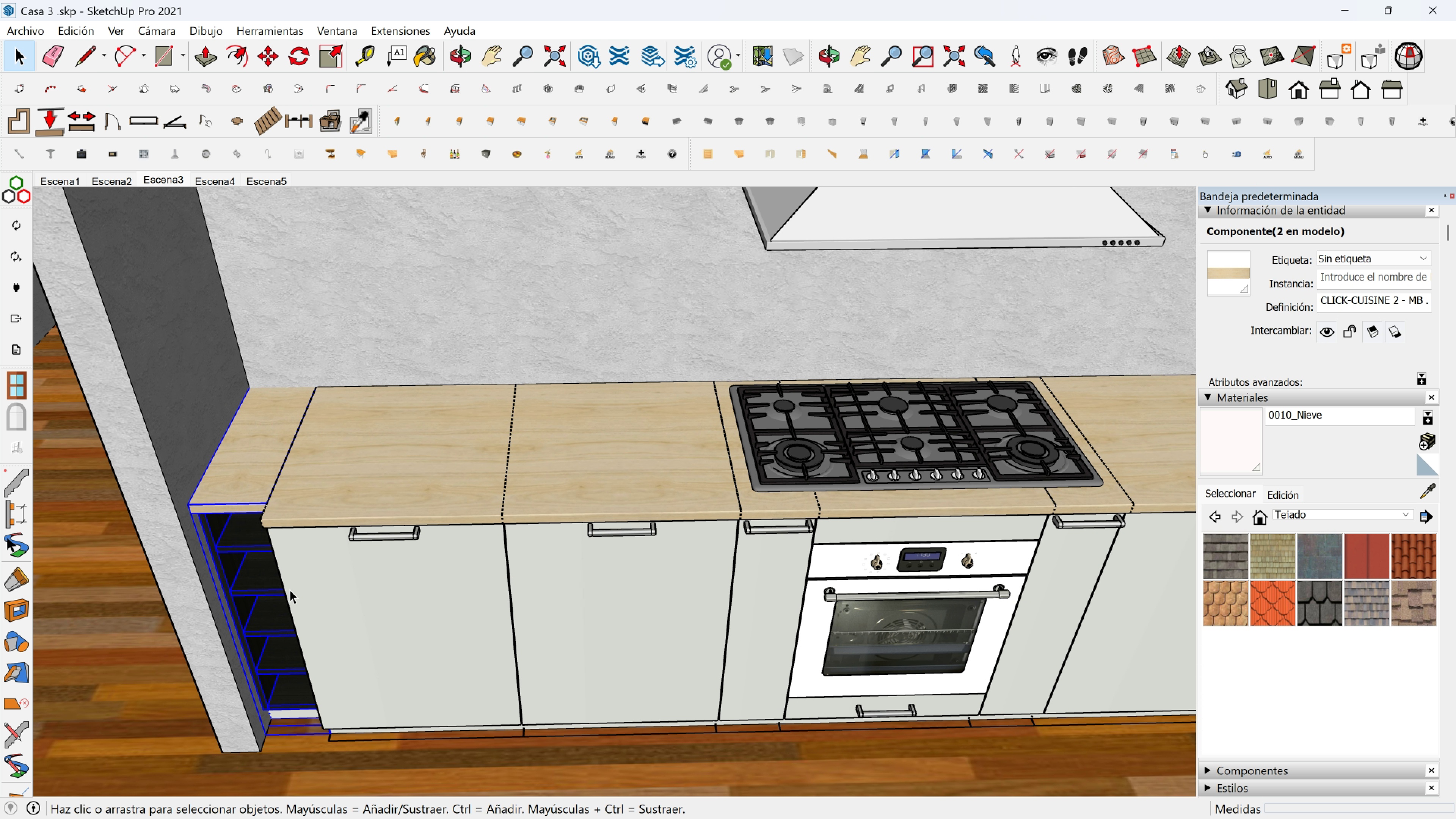 
key(M)
 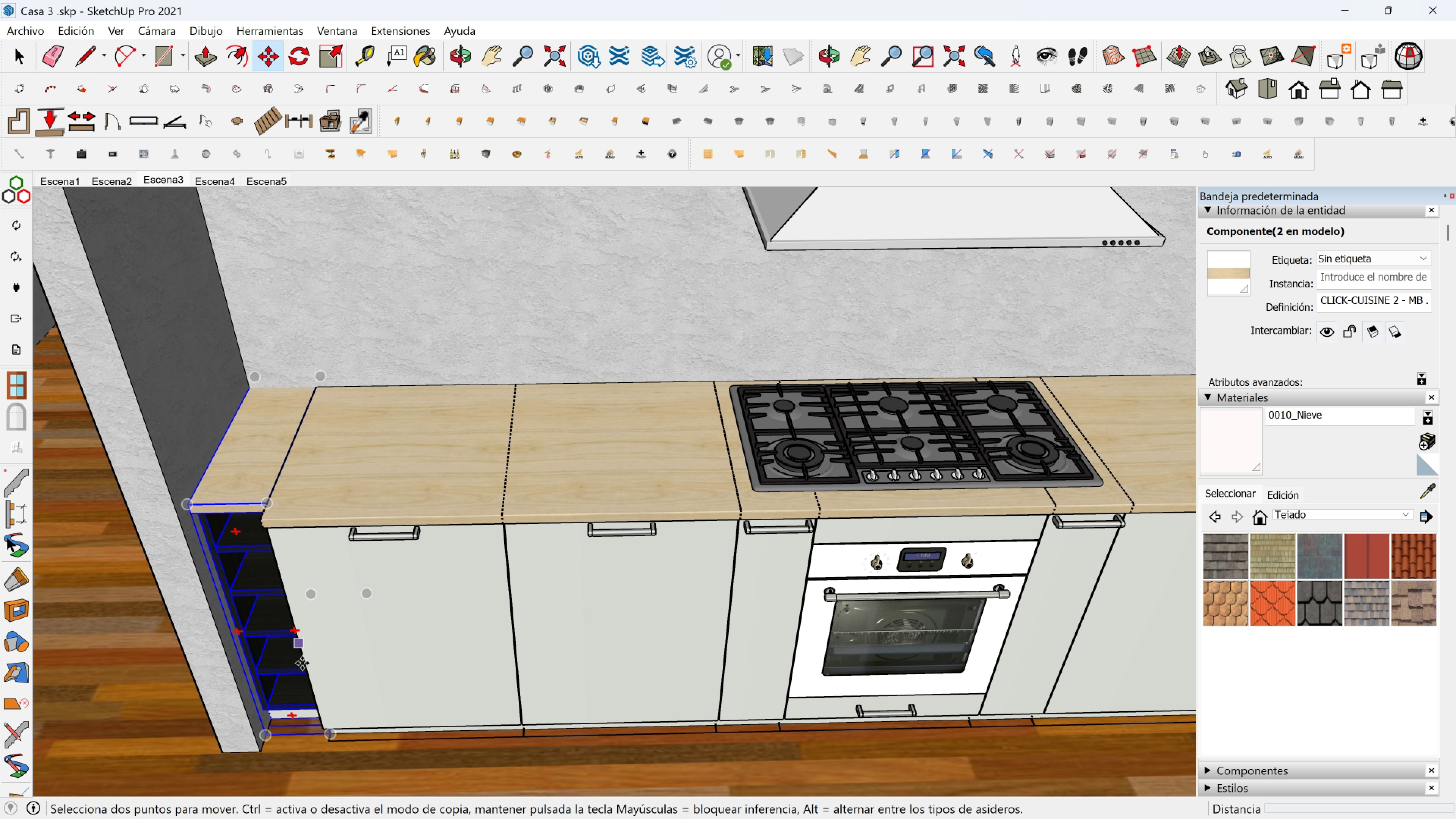 
scroll: coordinate [304, 672], scroll_direction: up, amount: 2.0
 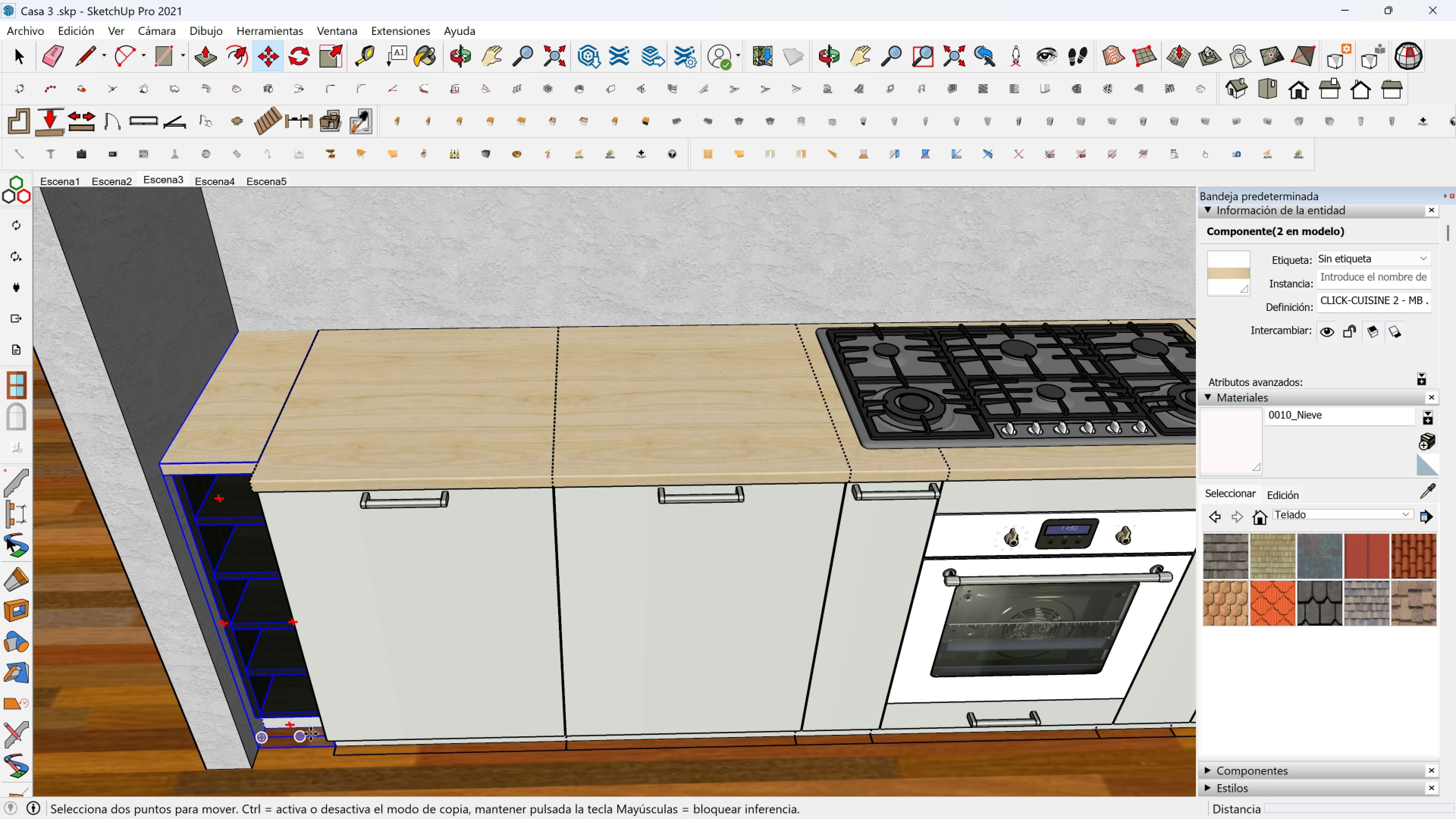 
key(Shift+ShiftLeft)
 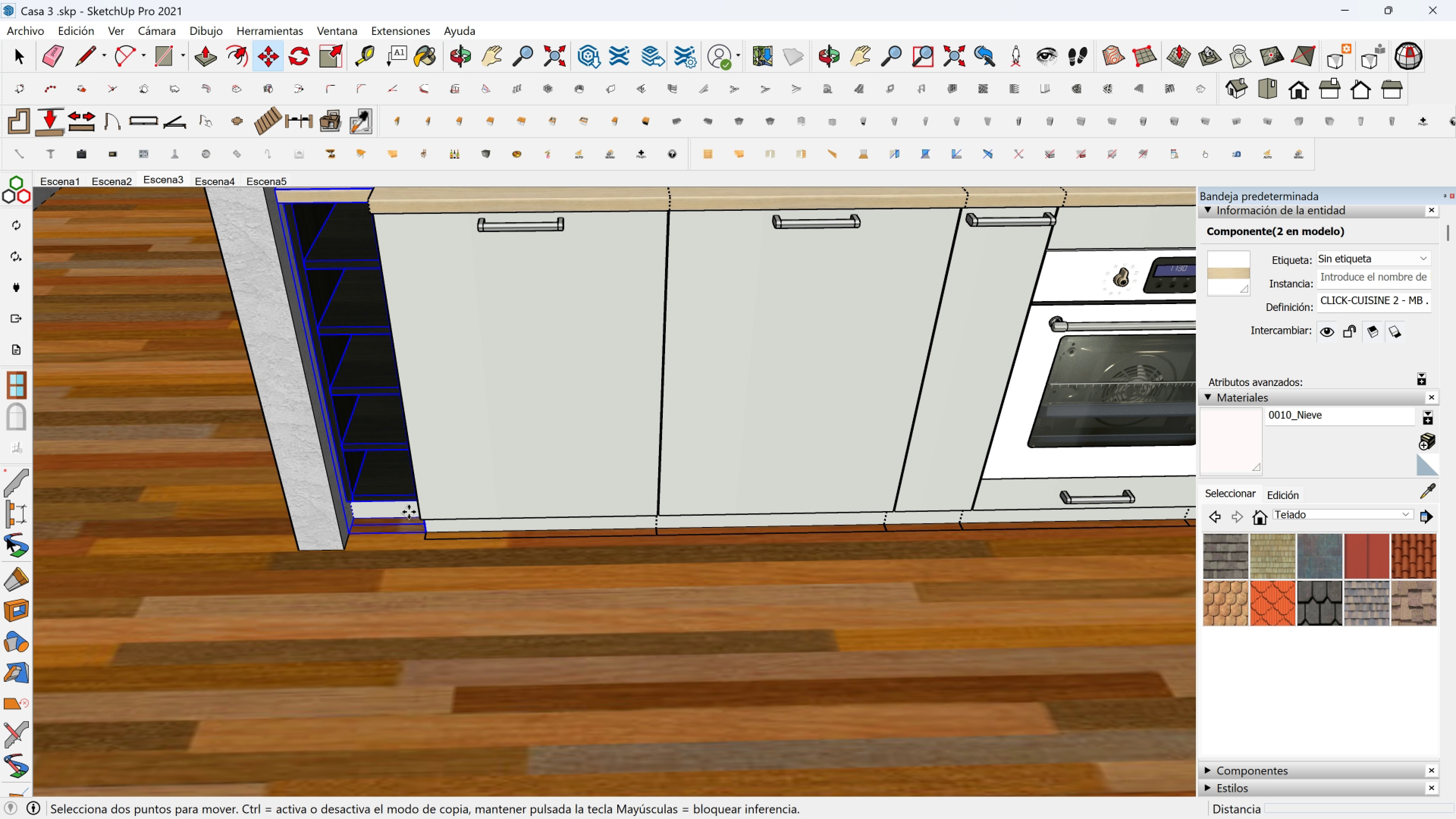 
scroll: coordinate [410, 519], scroll_direction: up, amount: 4.0
 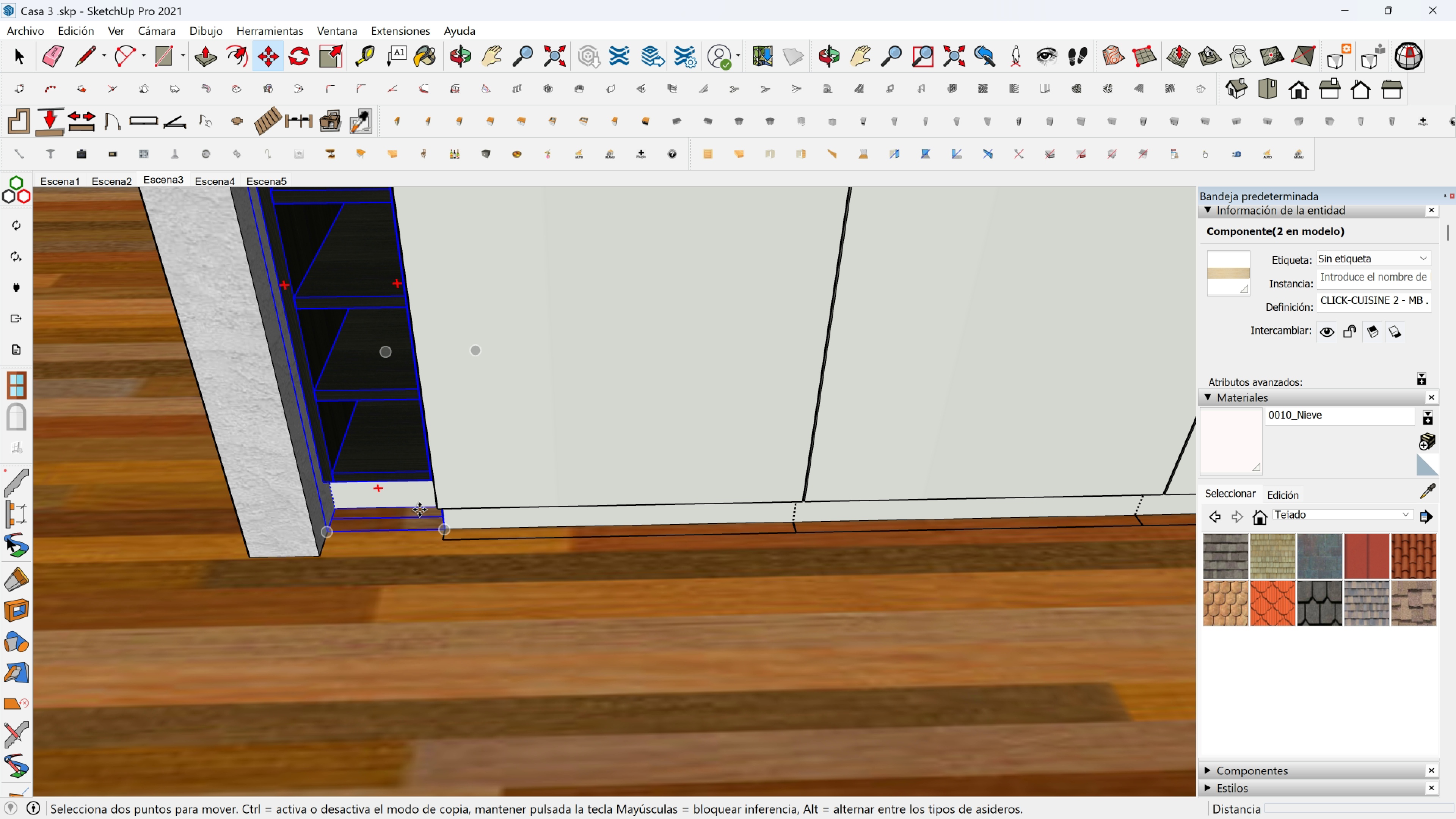 
left_click([419, 510])